 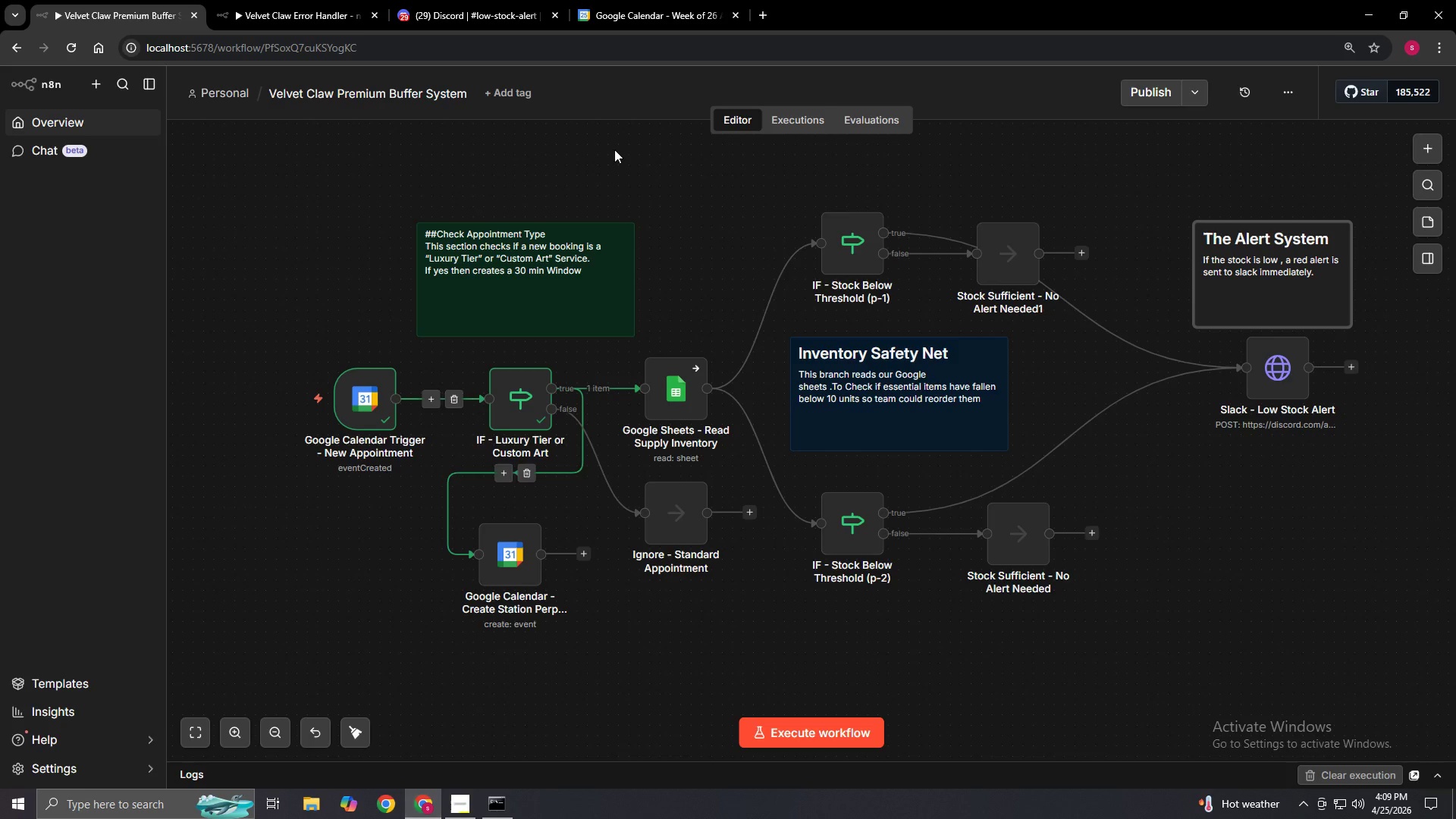 
key(Control+J)
 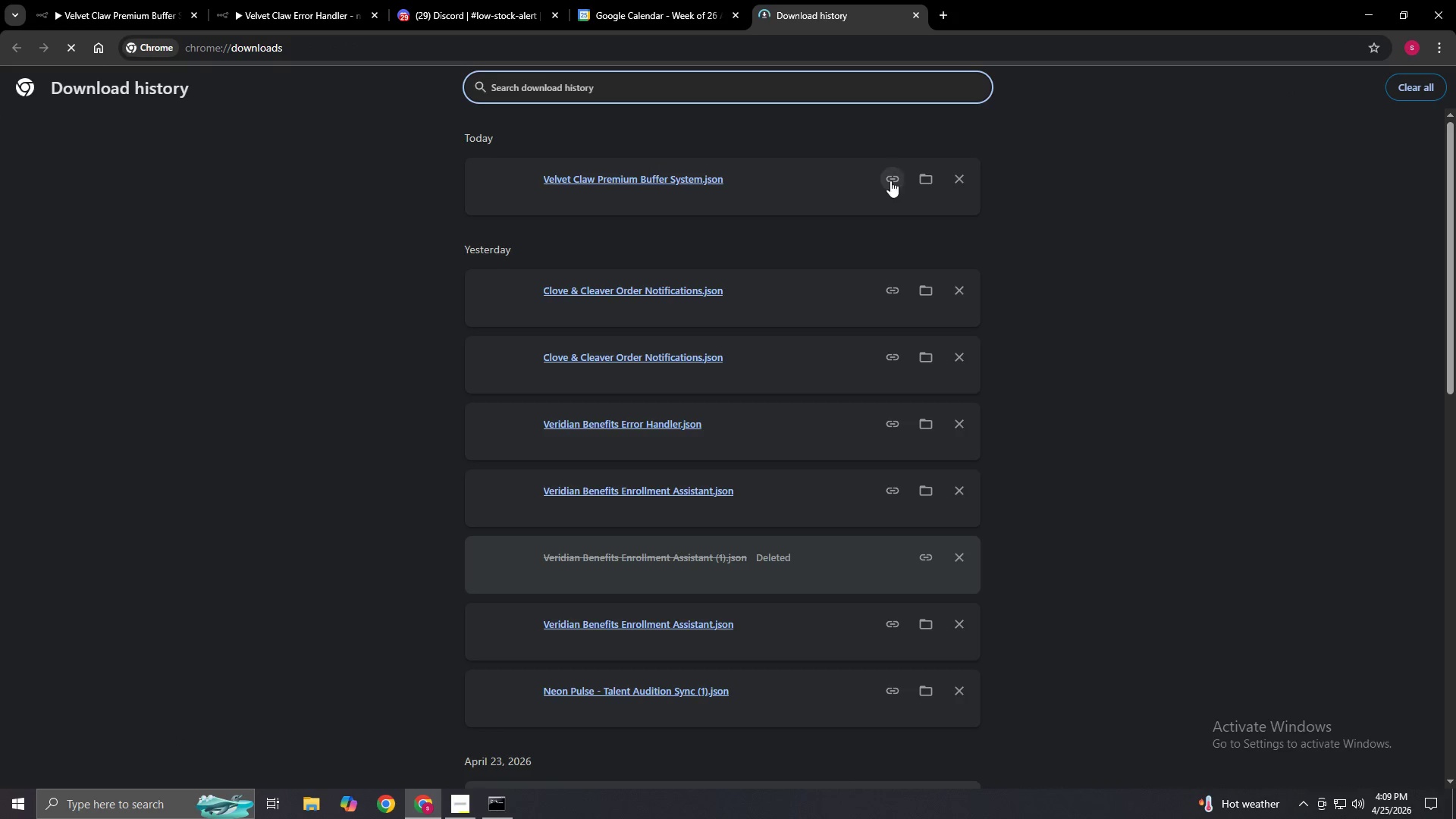 
mouse_move([936, 178])
 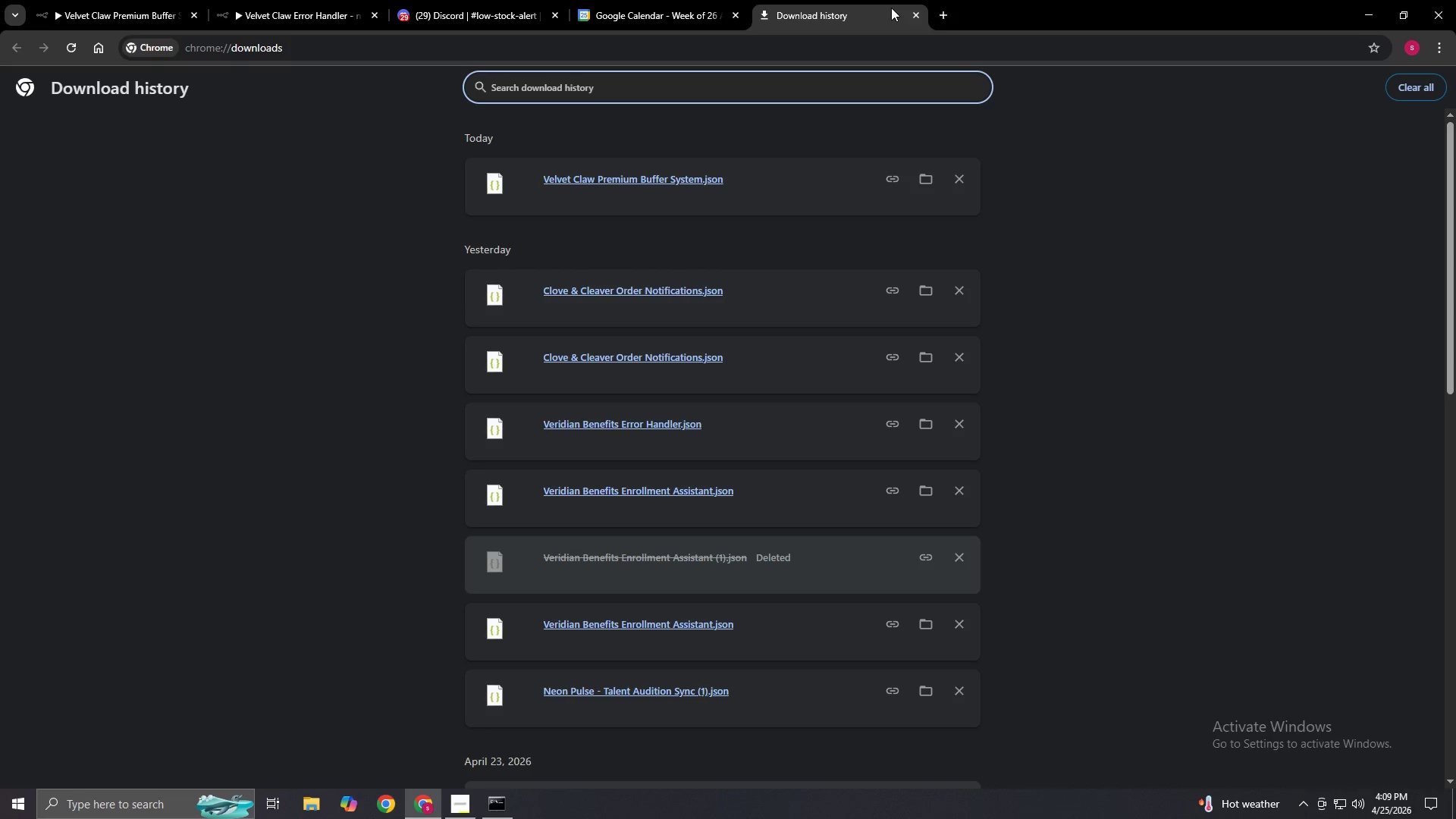 
left_click([914, 12])
 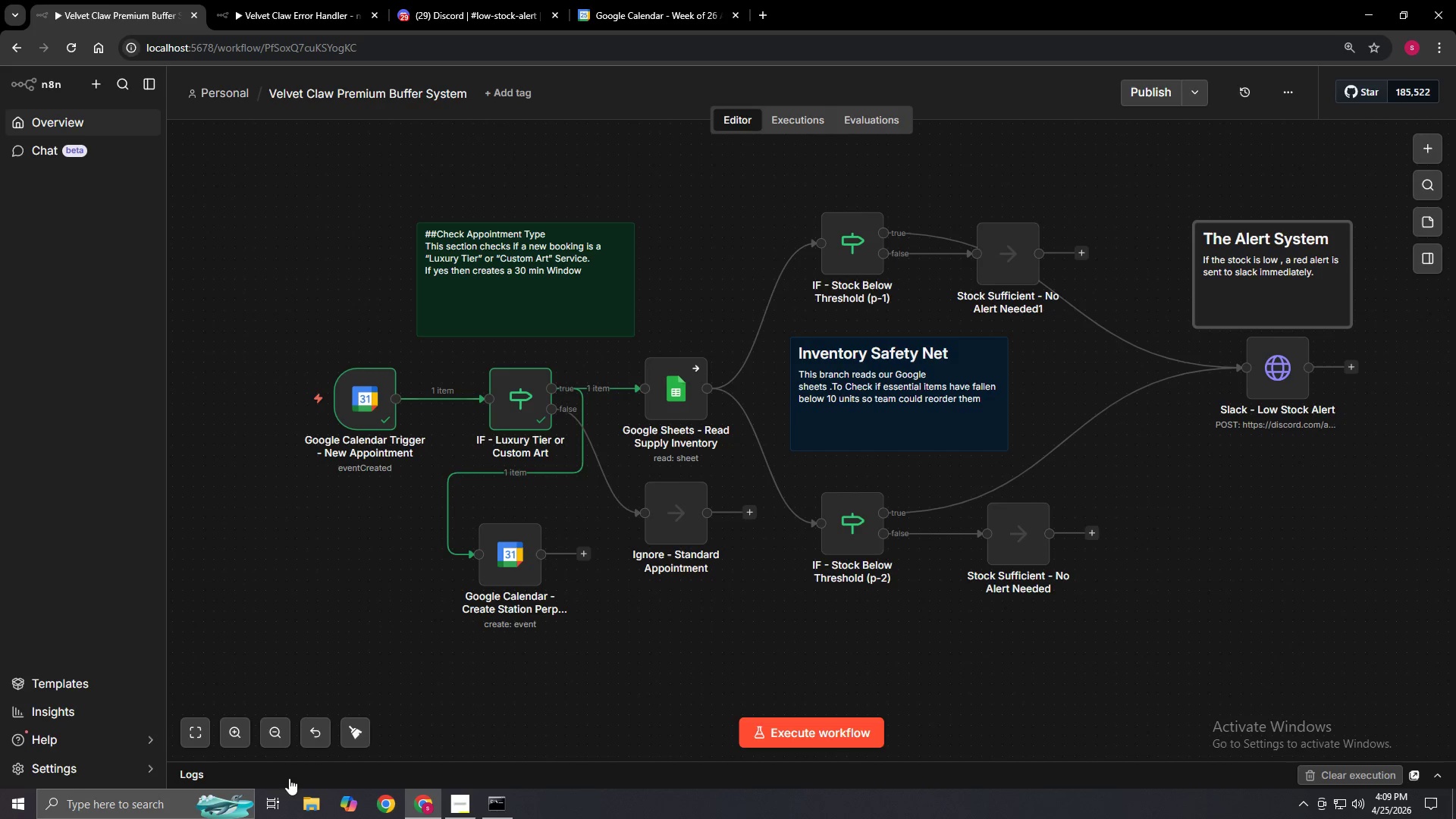 
left_click([309, 806])
 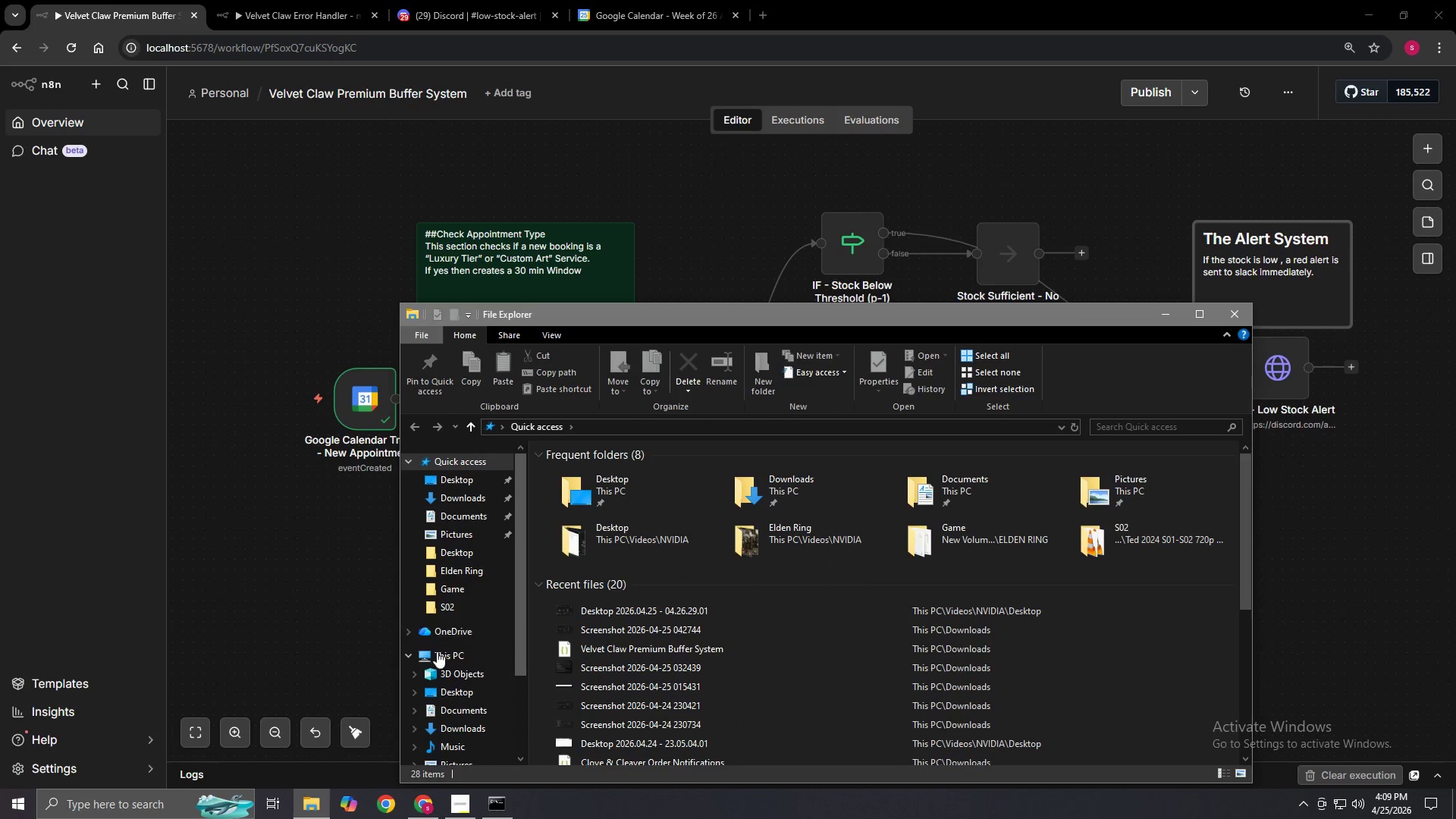 
left_click([463, 729])
 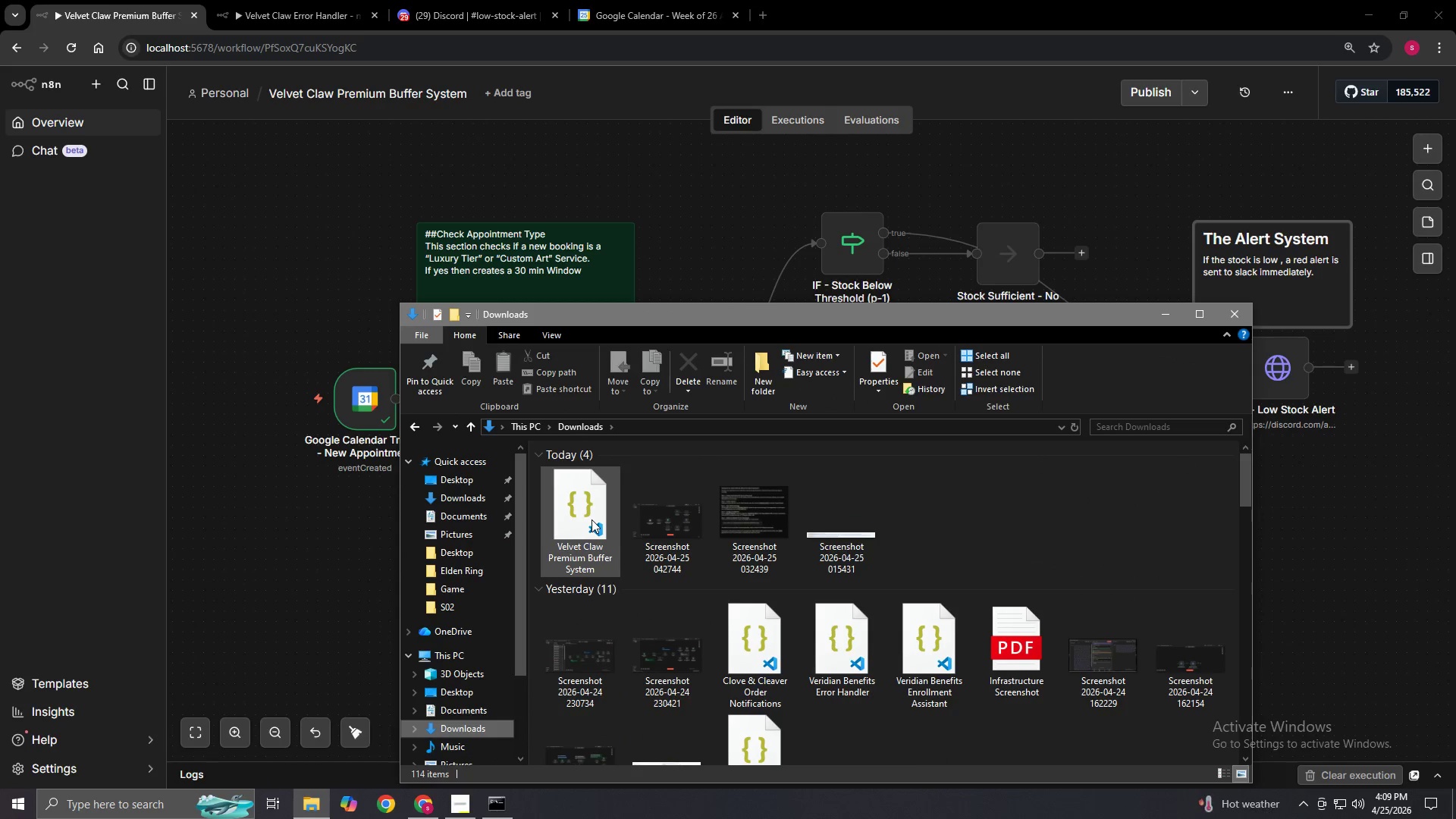 
left_click([592, 519])
 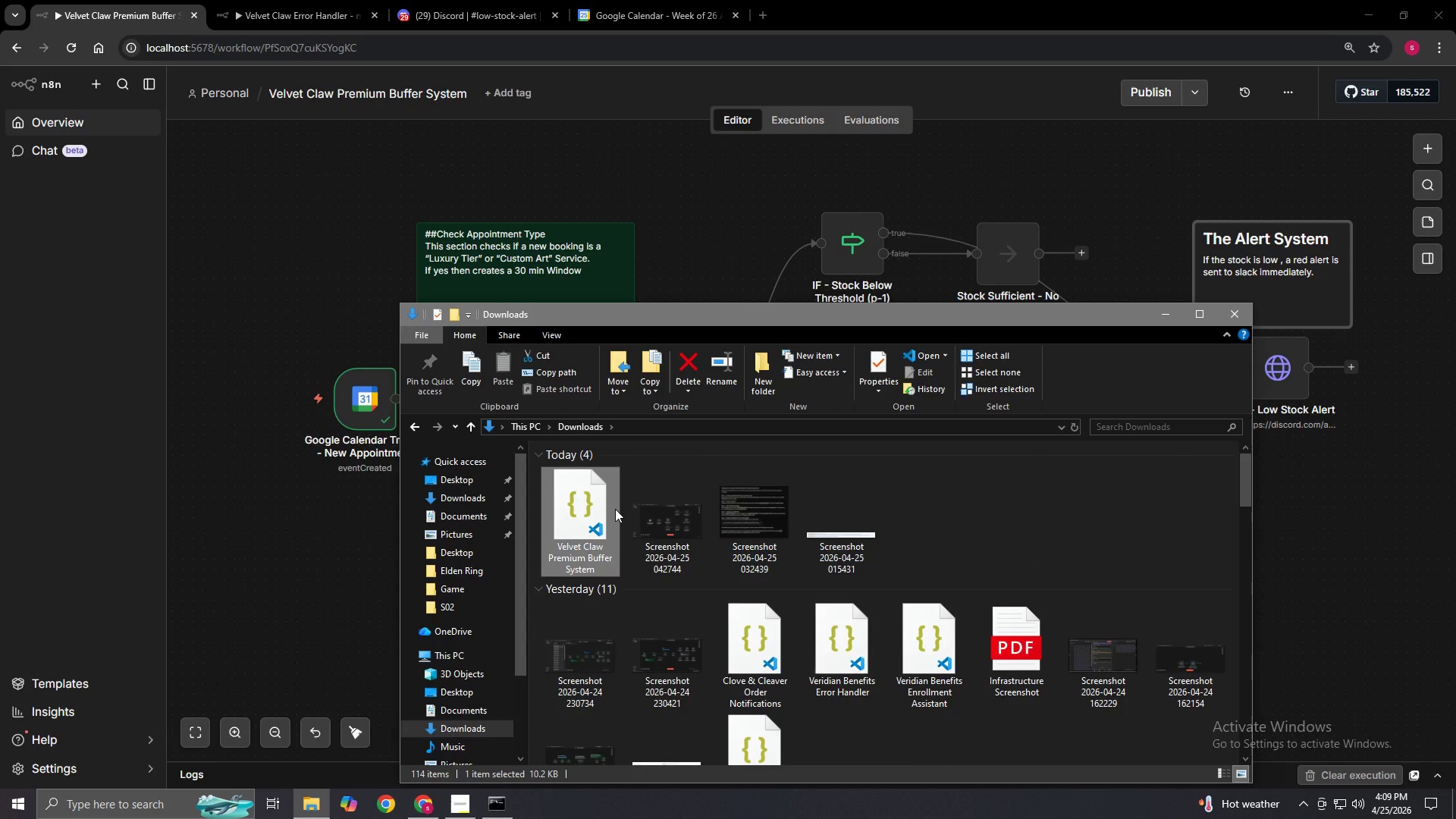 
key(Delete)
 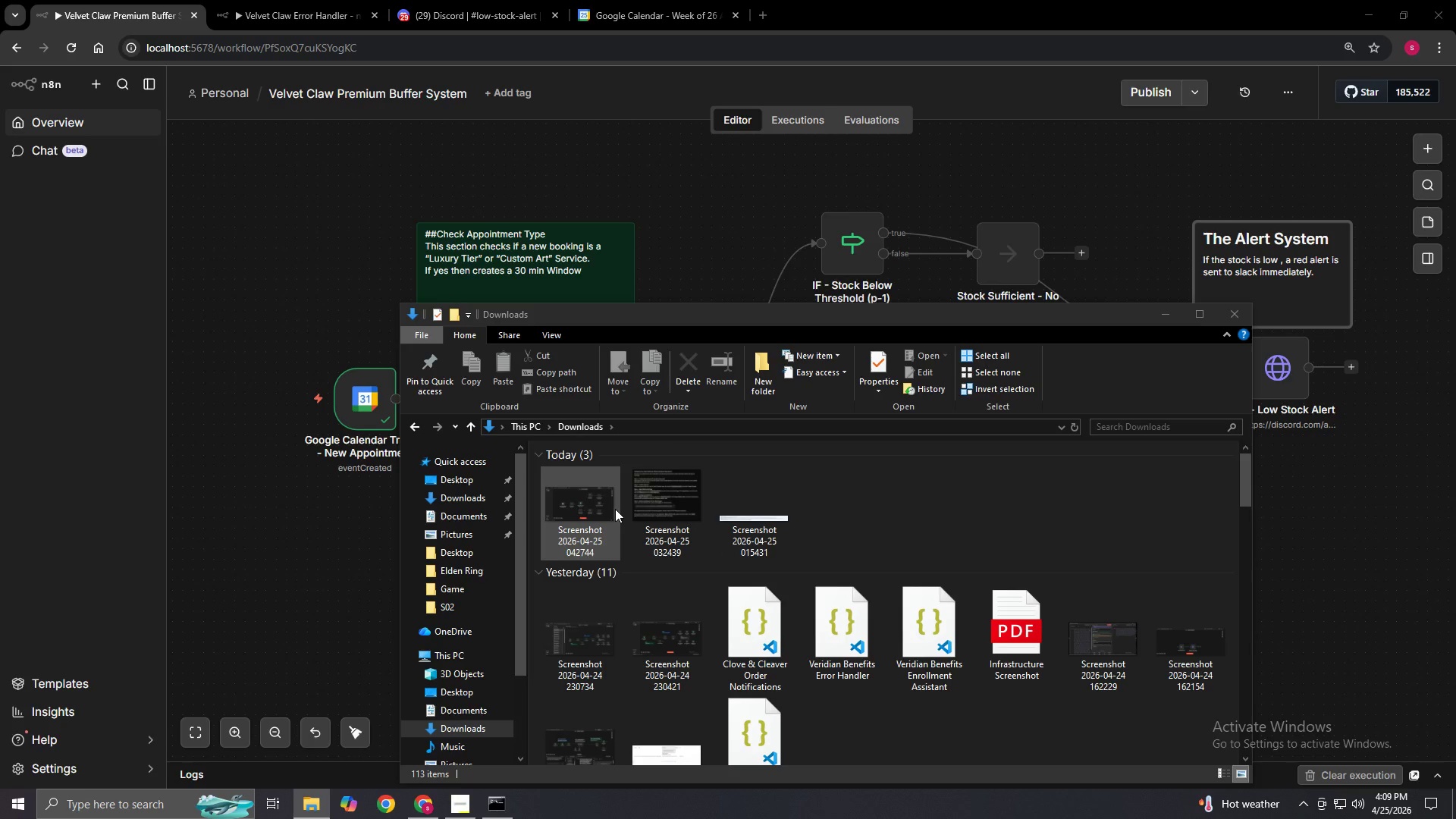 
left_click([615, 509])
 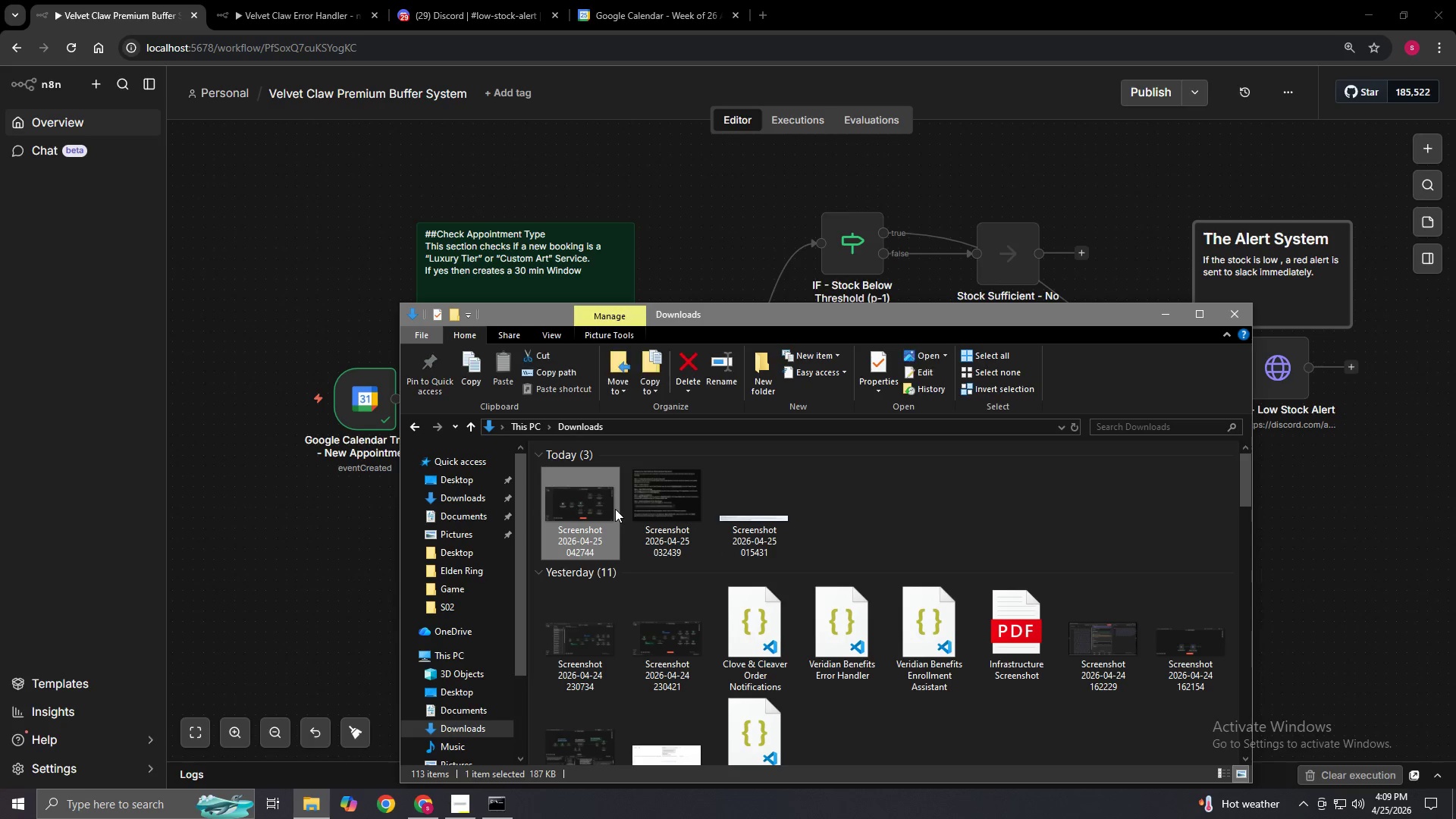 
key(Delete)
 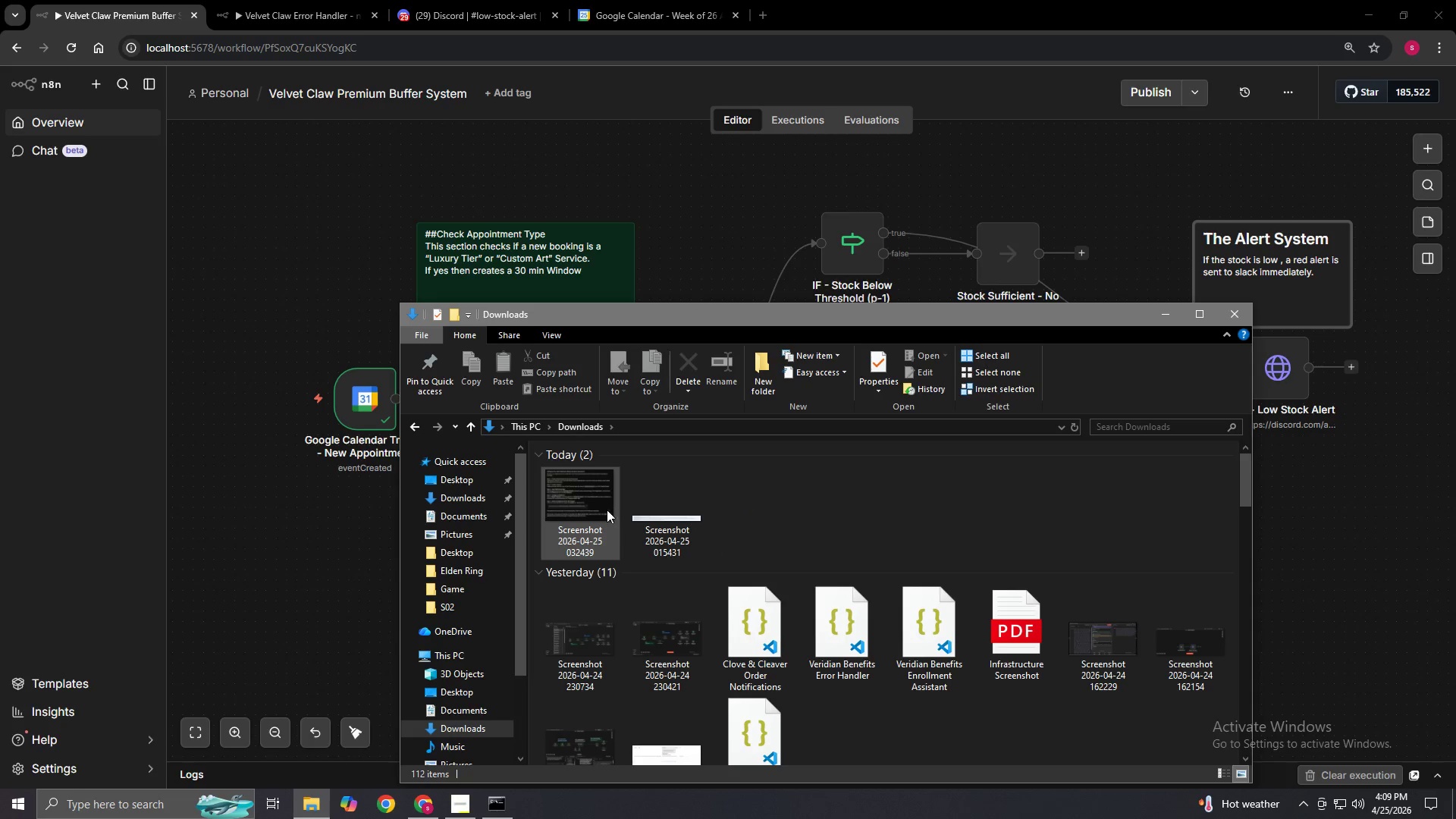 
left_click([604, 510])
 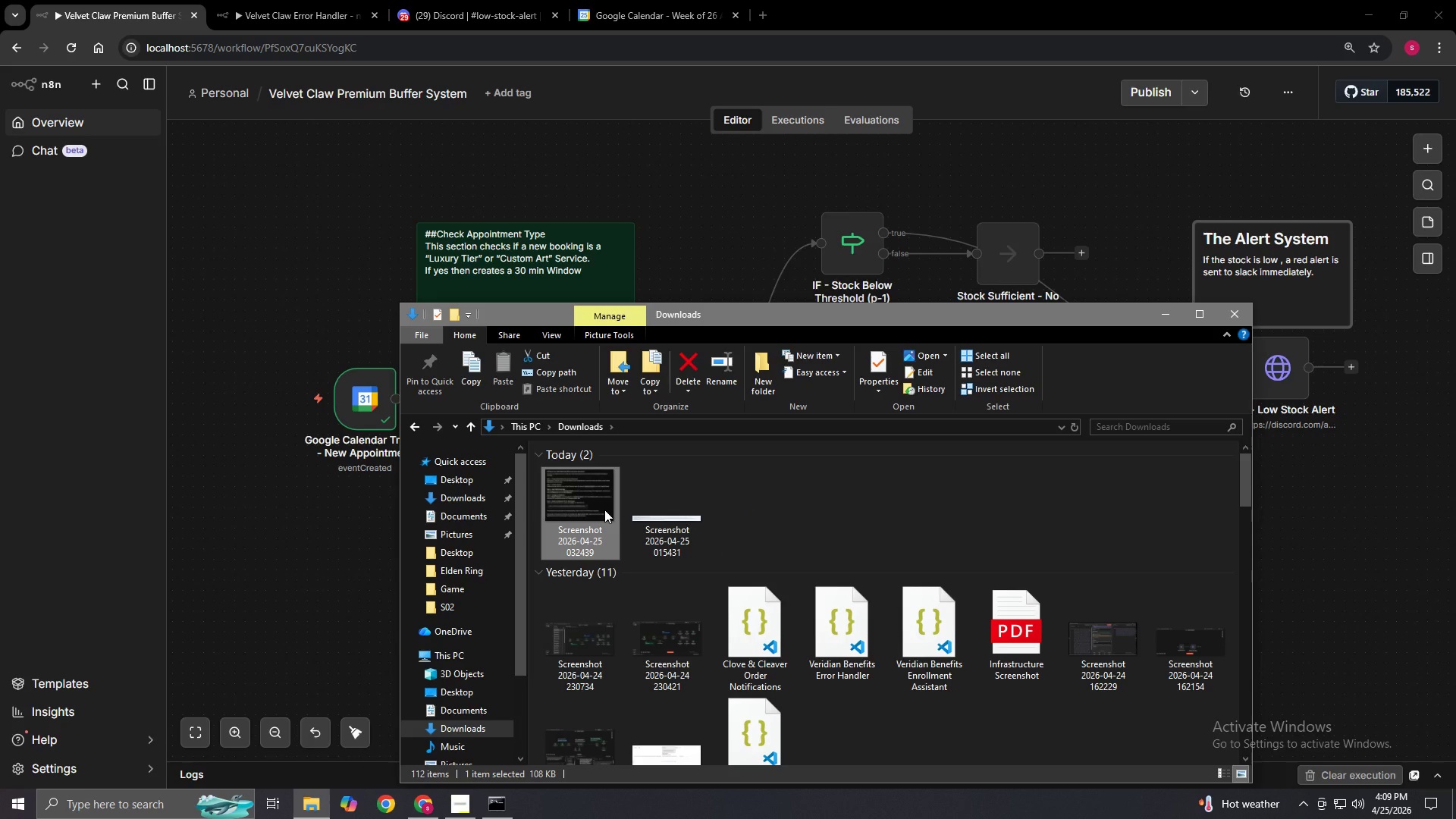 
key(Delete)
 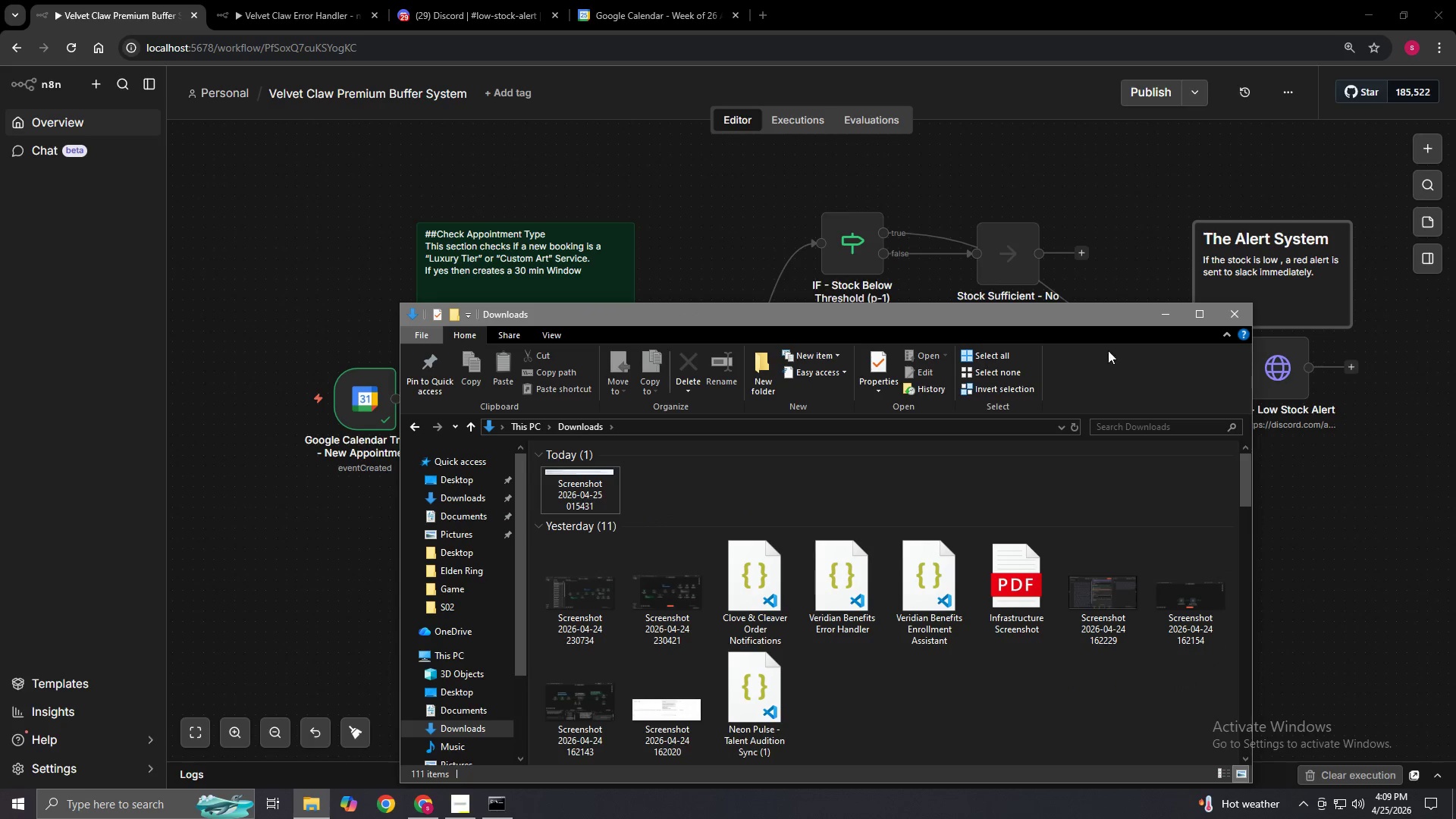 
left_click([1248, 318])
 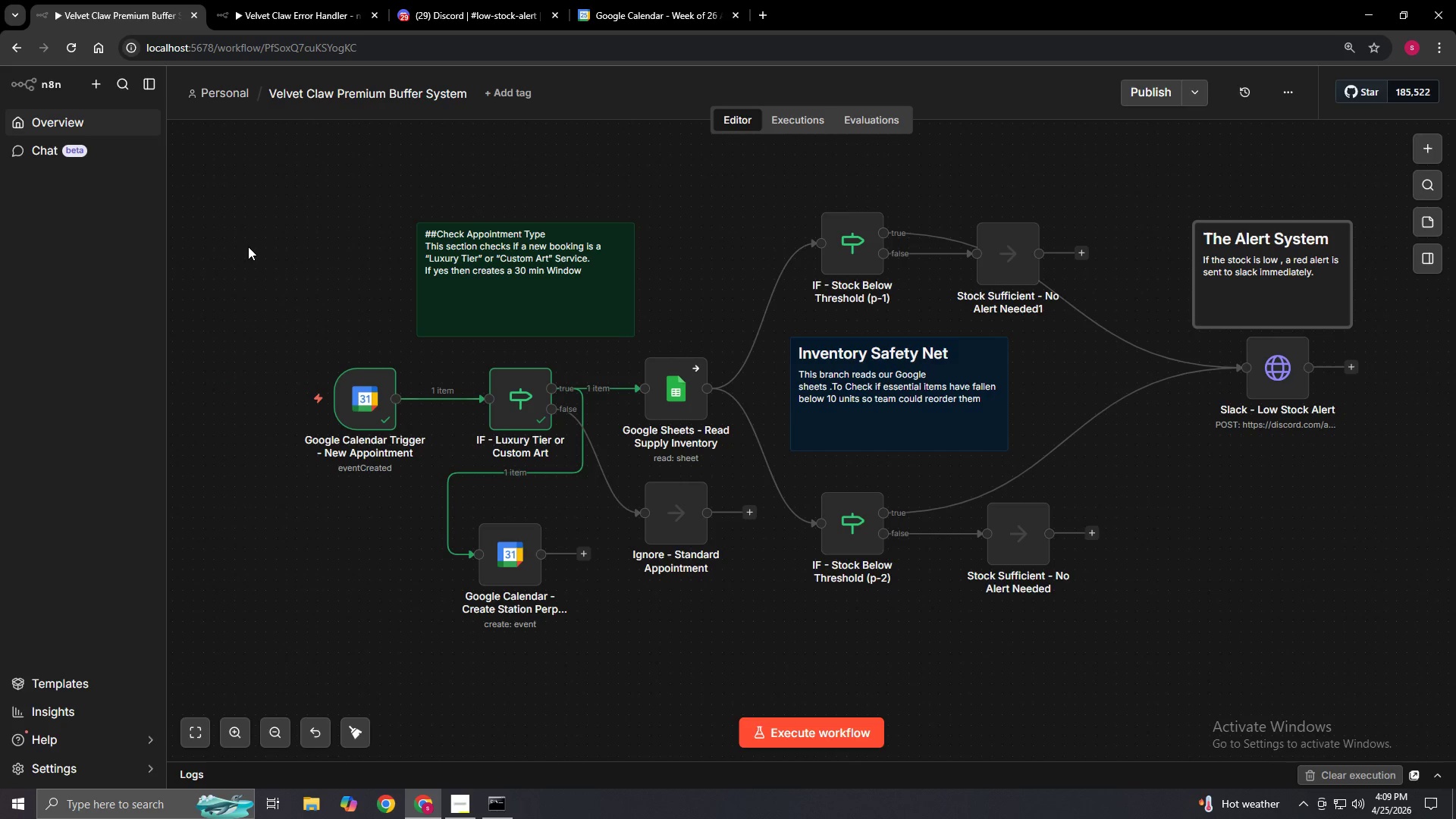 
hold_key(key=ShiftLeft, duration=1.25)
 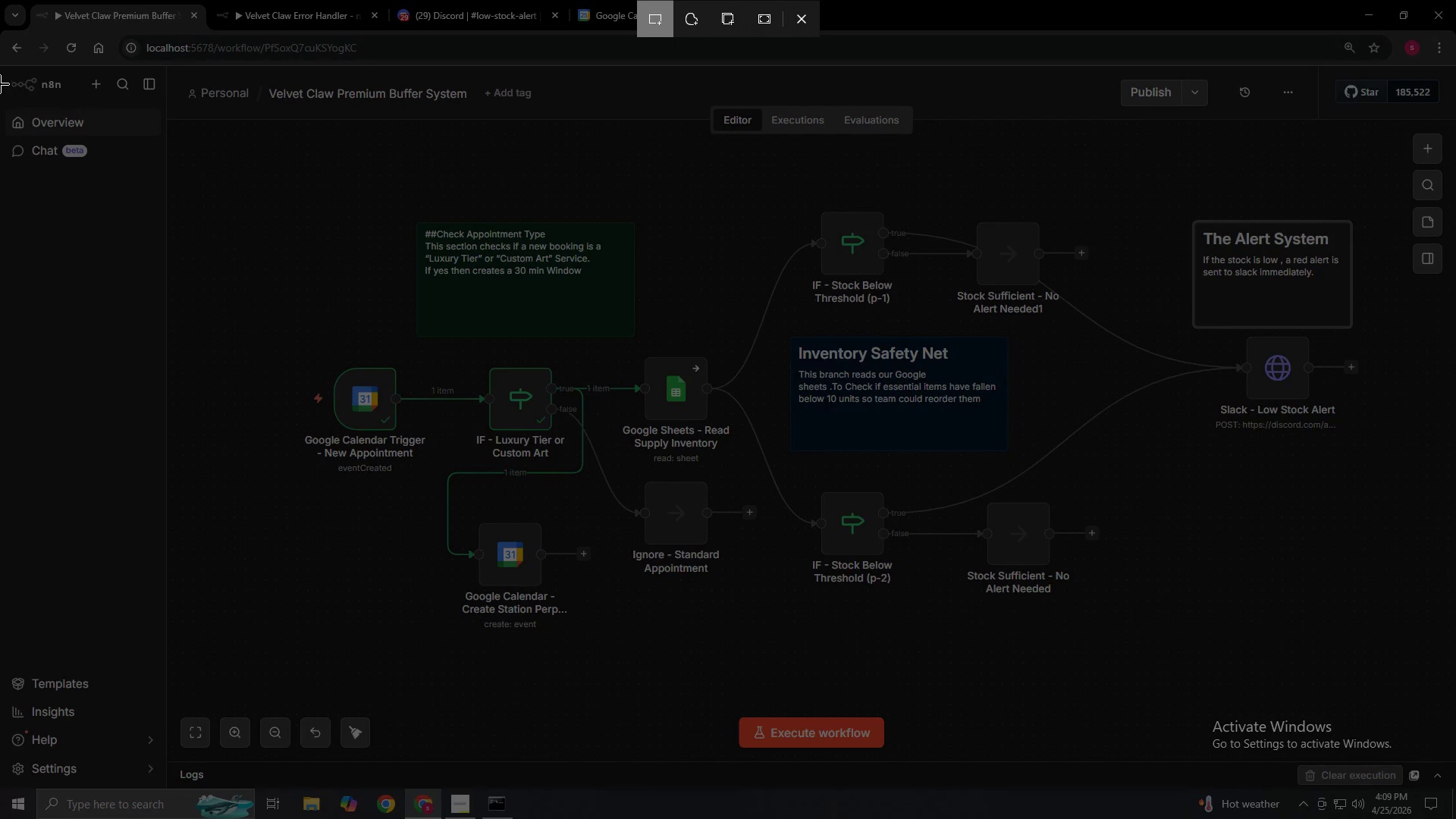 
hold_key(key=MetaLeft, duration=0.91)
 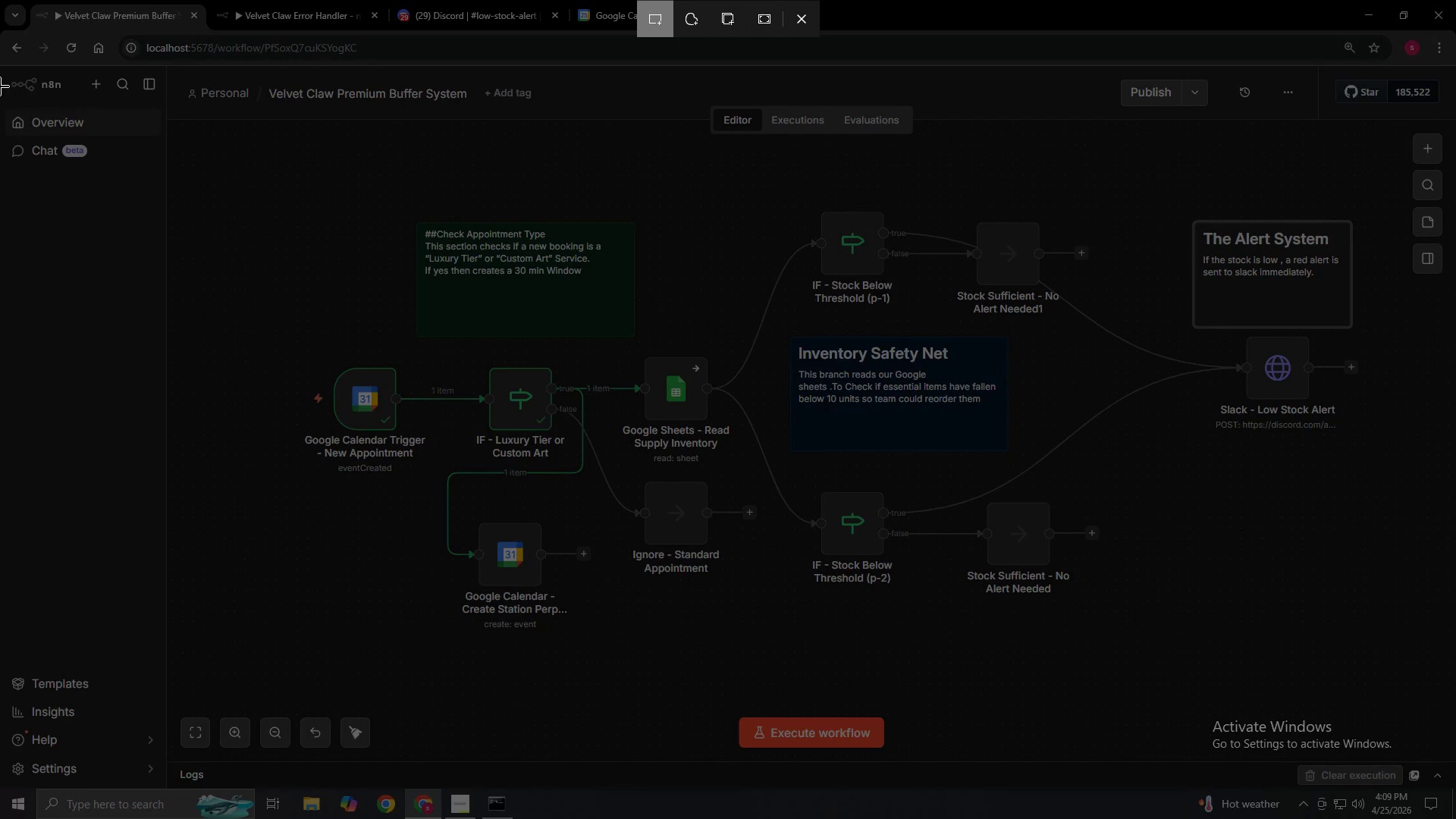 
hold_key(key=S, duration=0.81)
 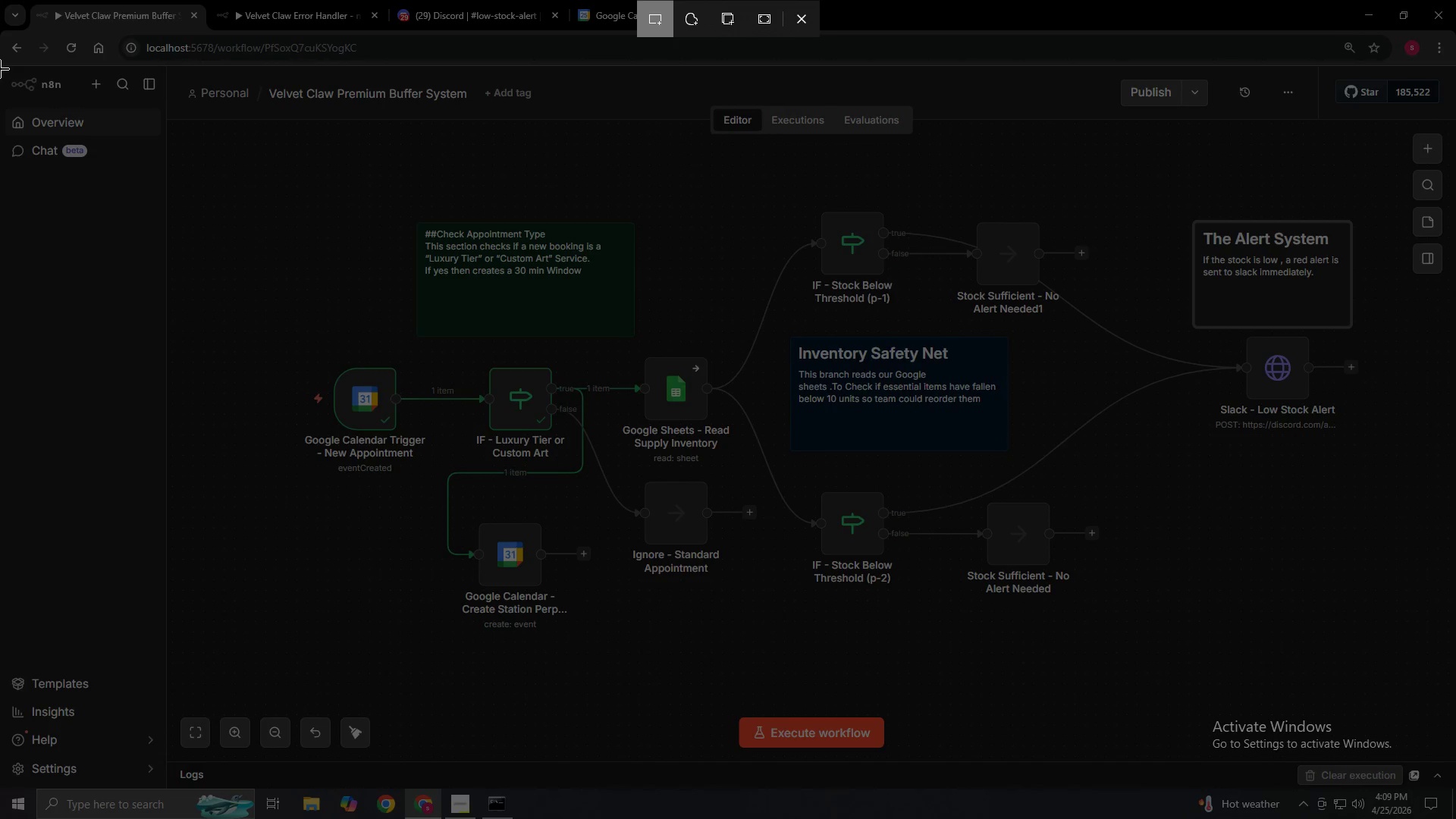 
left_click_drag(start_coordinate=[0, 69], to_coordinate=[1455, 784])
 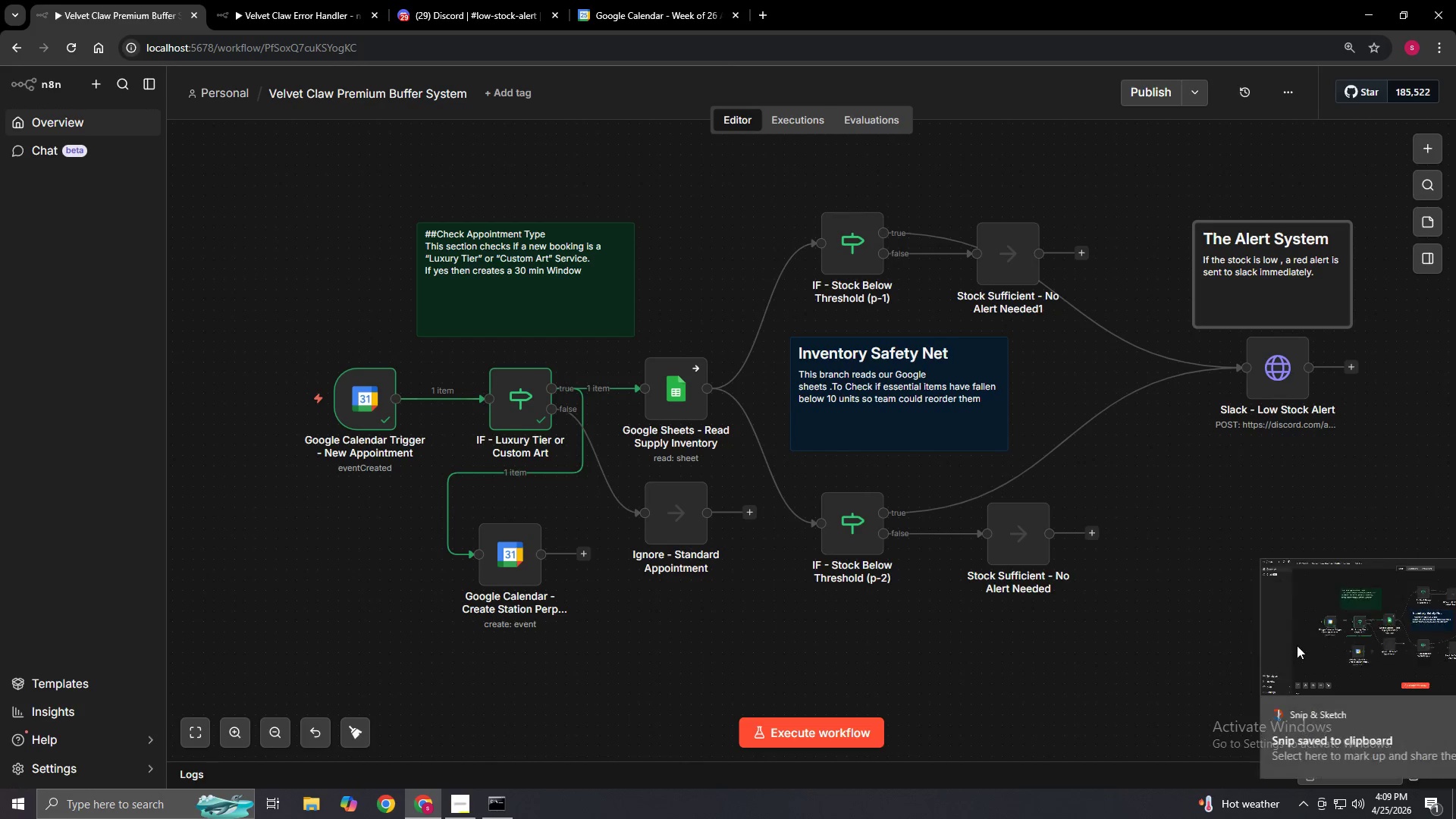 
left_click([1294, 632])
 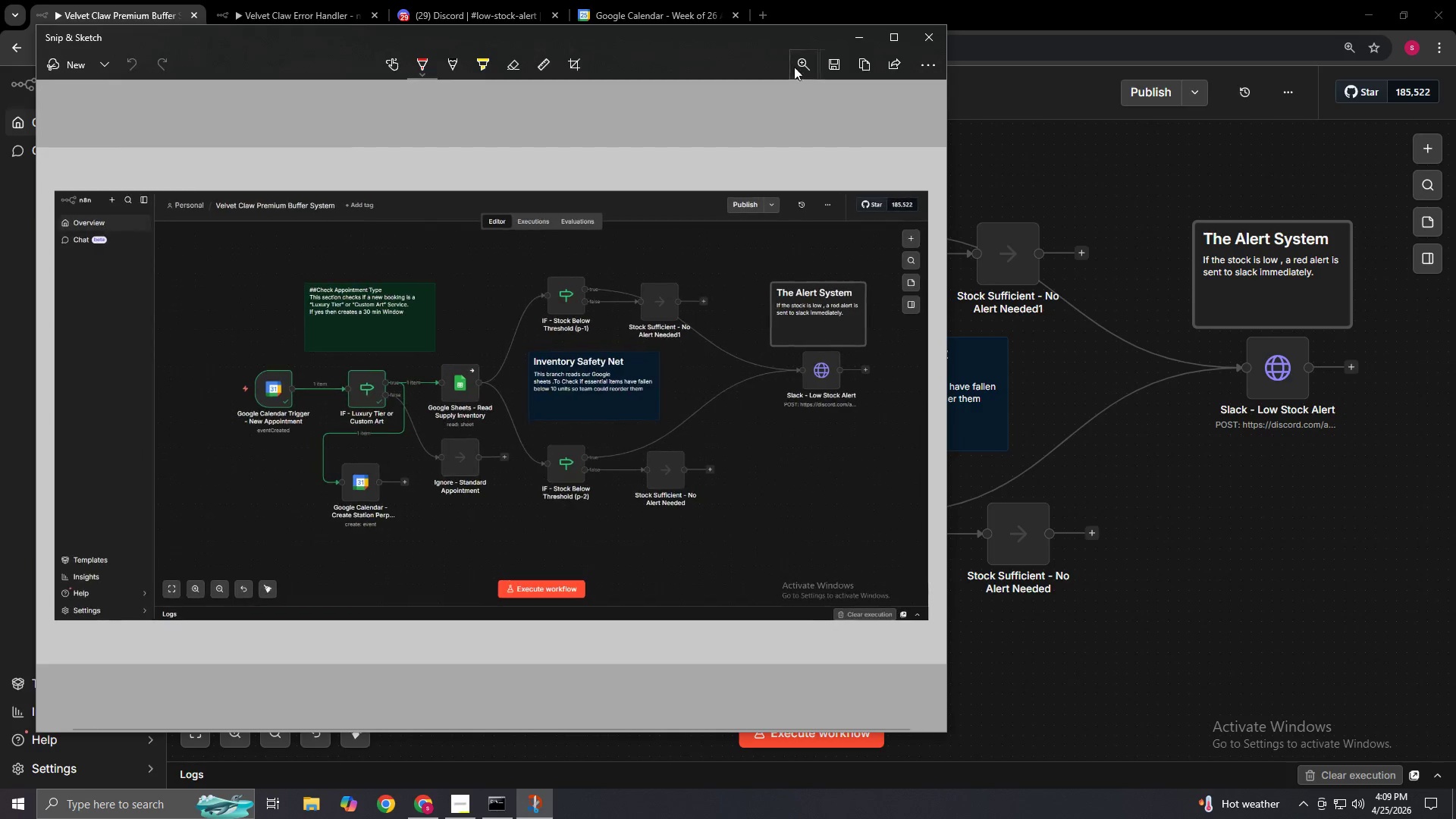 
left_click([833, 61])
 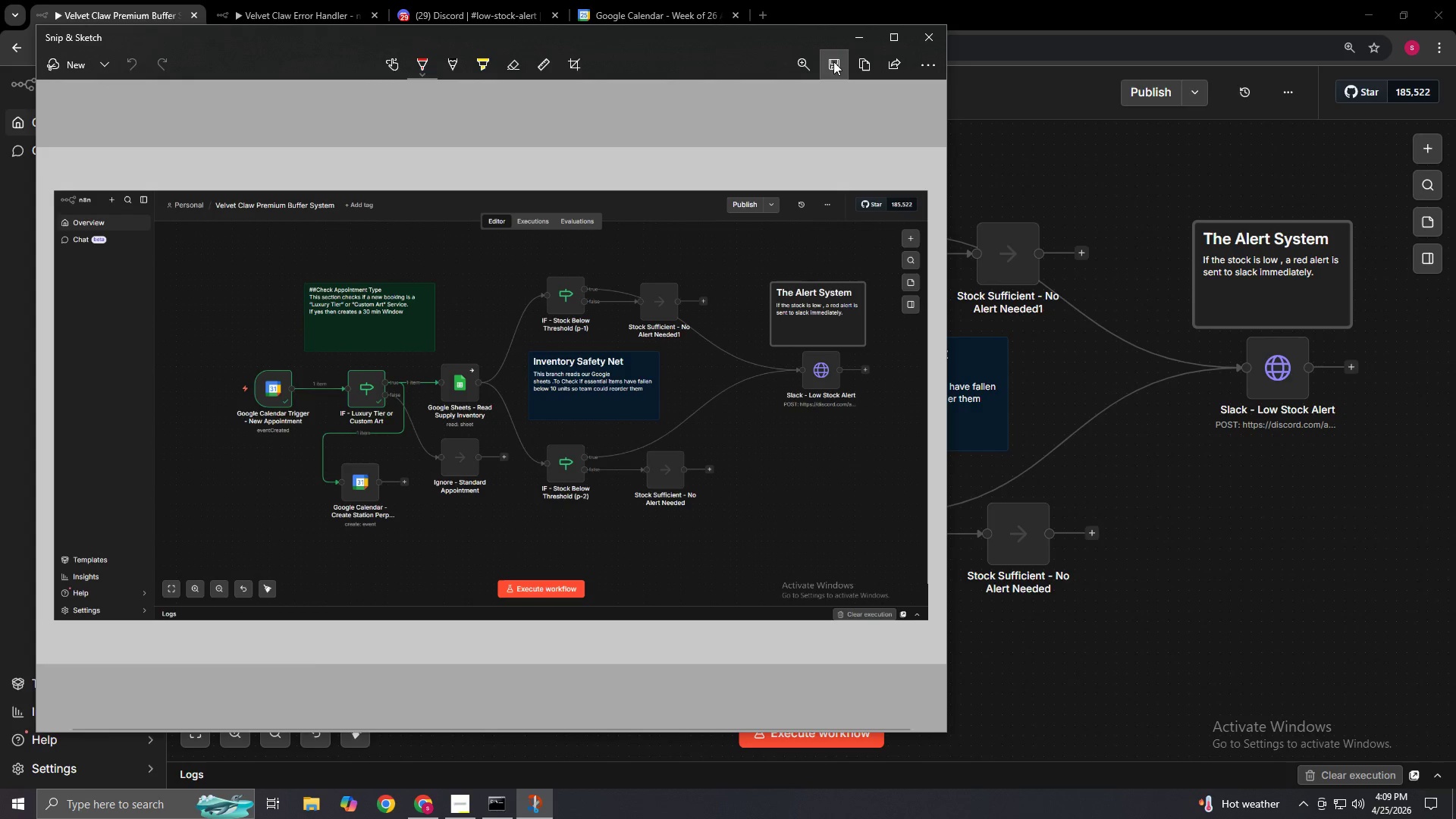 
type(Canvas )
 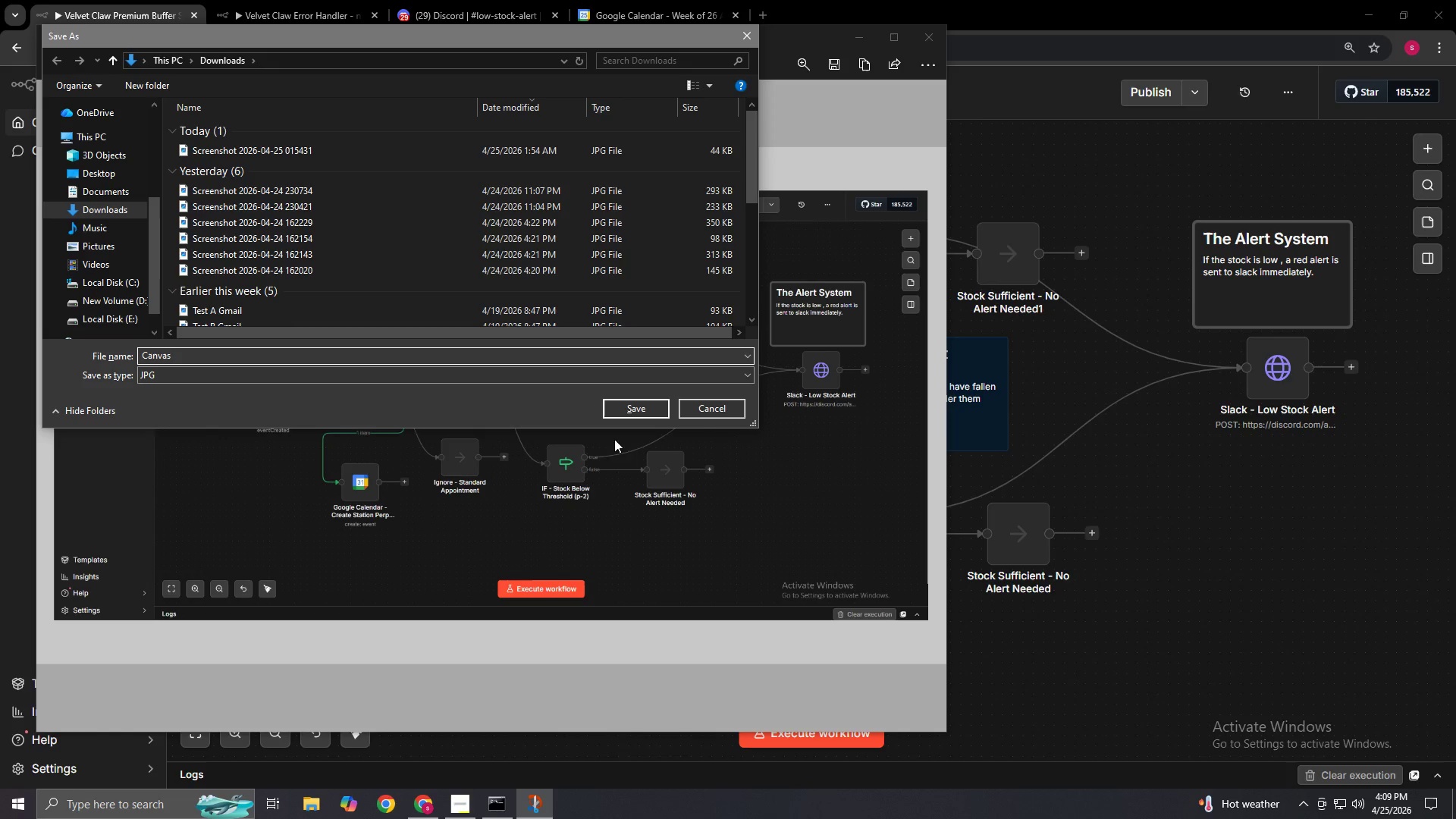 
type(screenshot)
 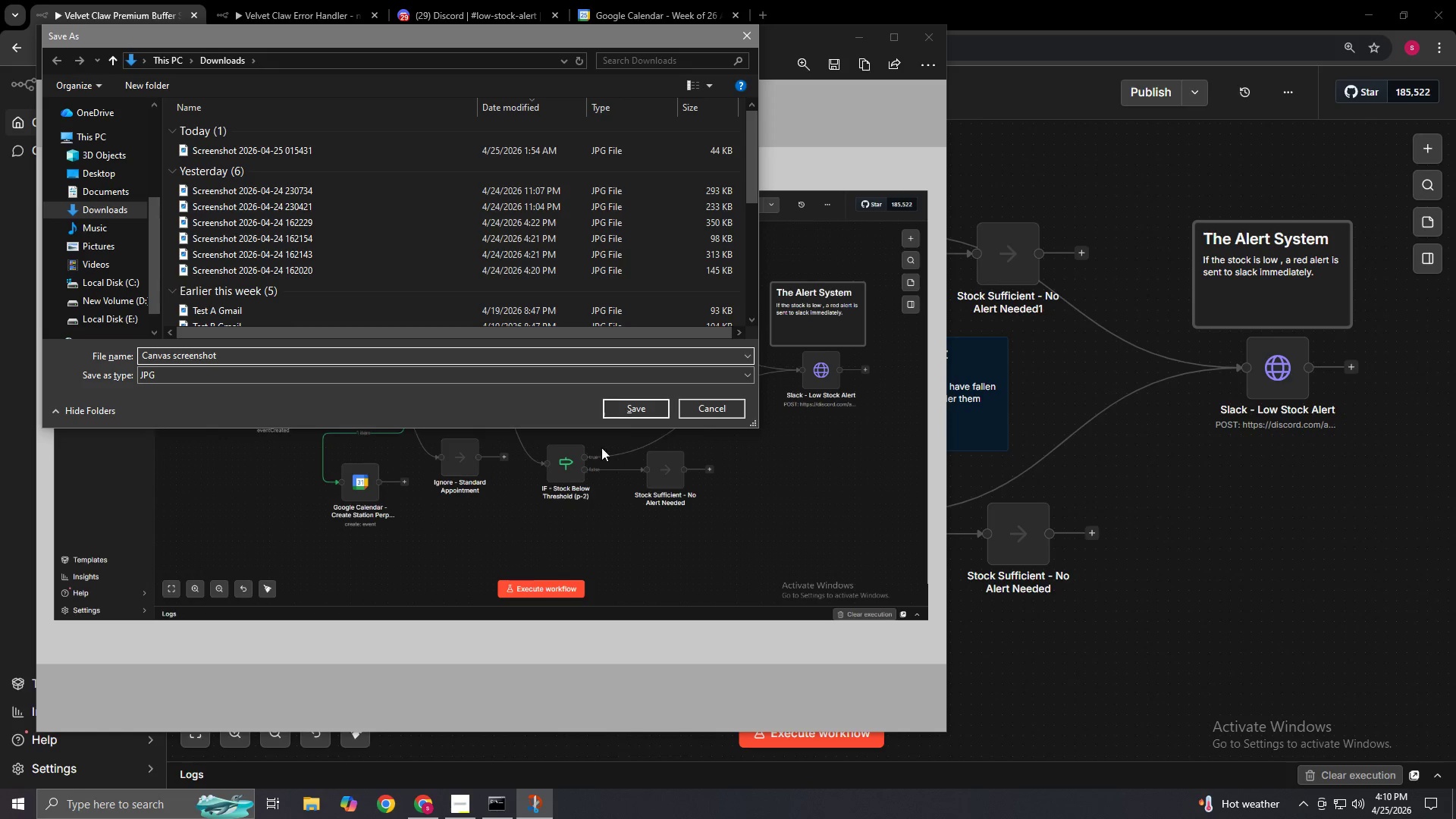 
left_click([646, 402])
 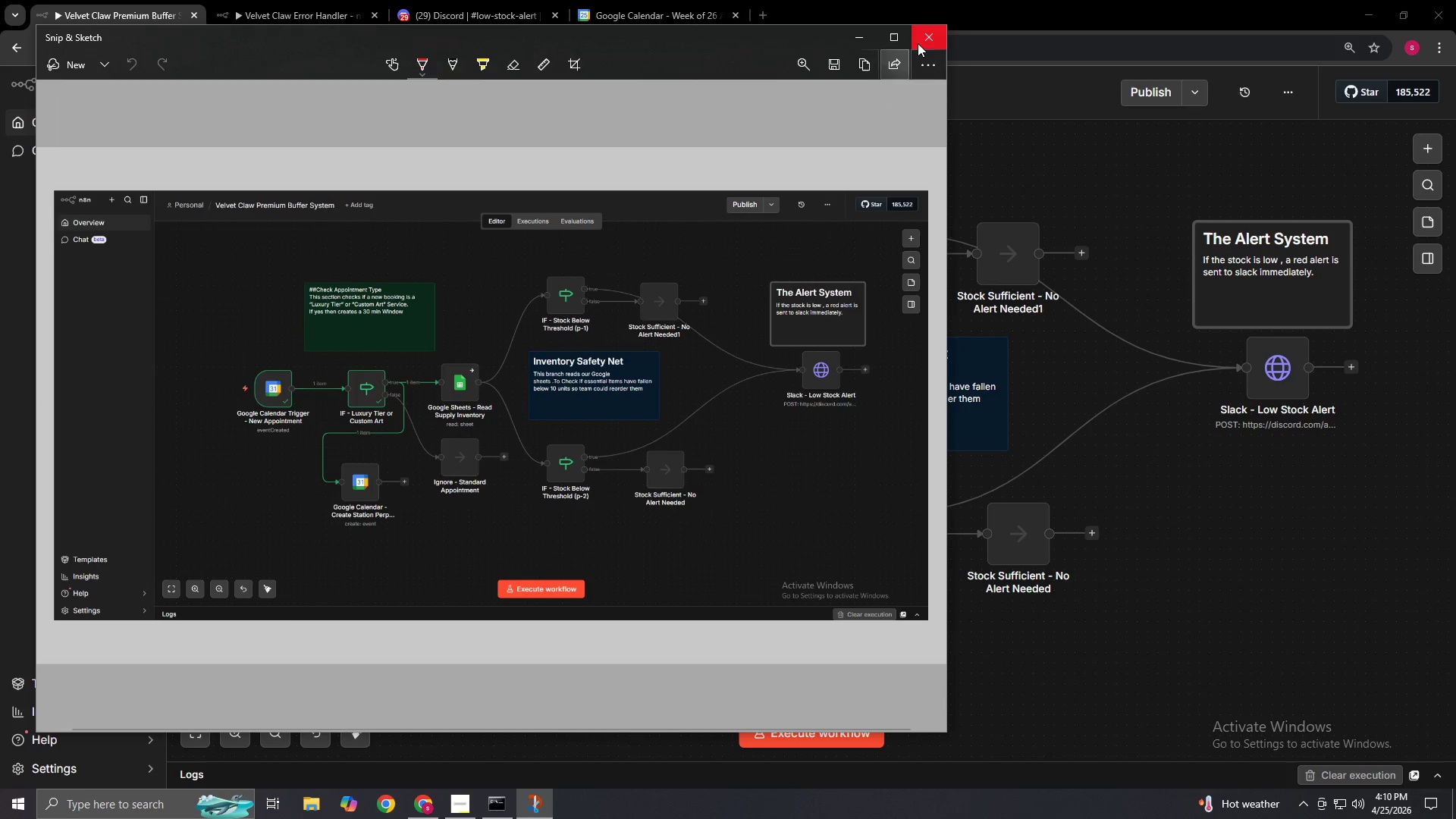 
left_click([929, 37])
 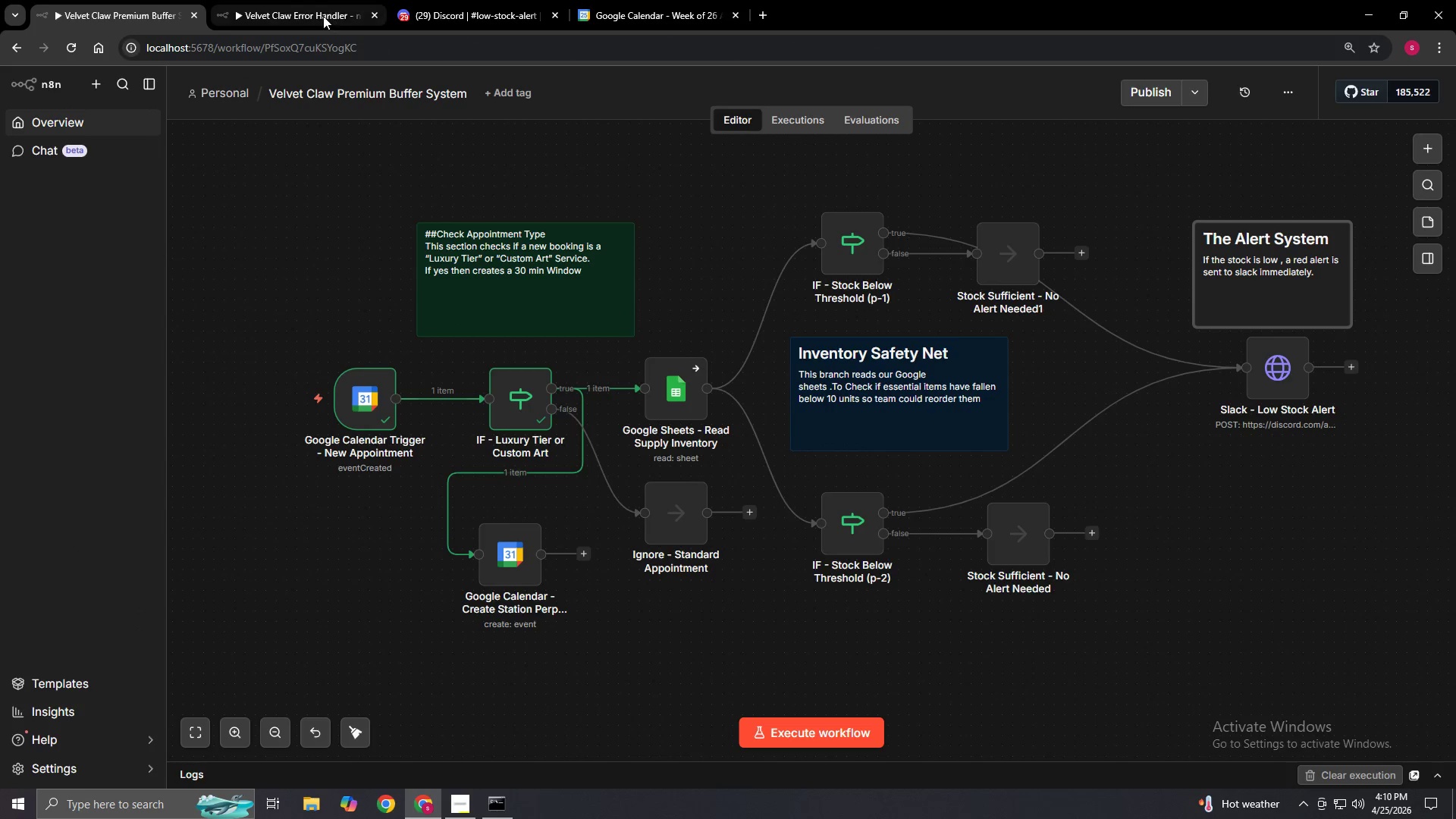 
left_click([322, 14])
 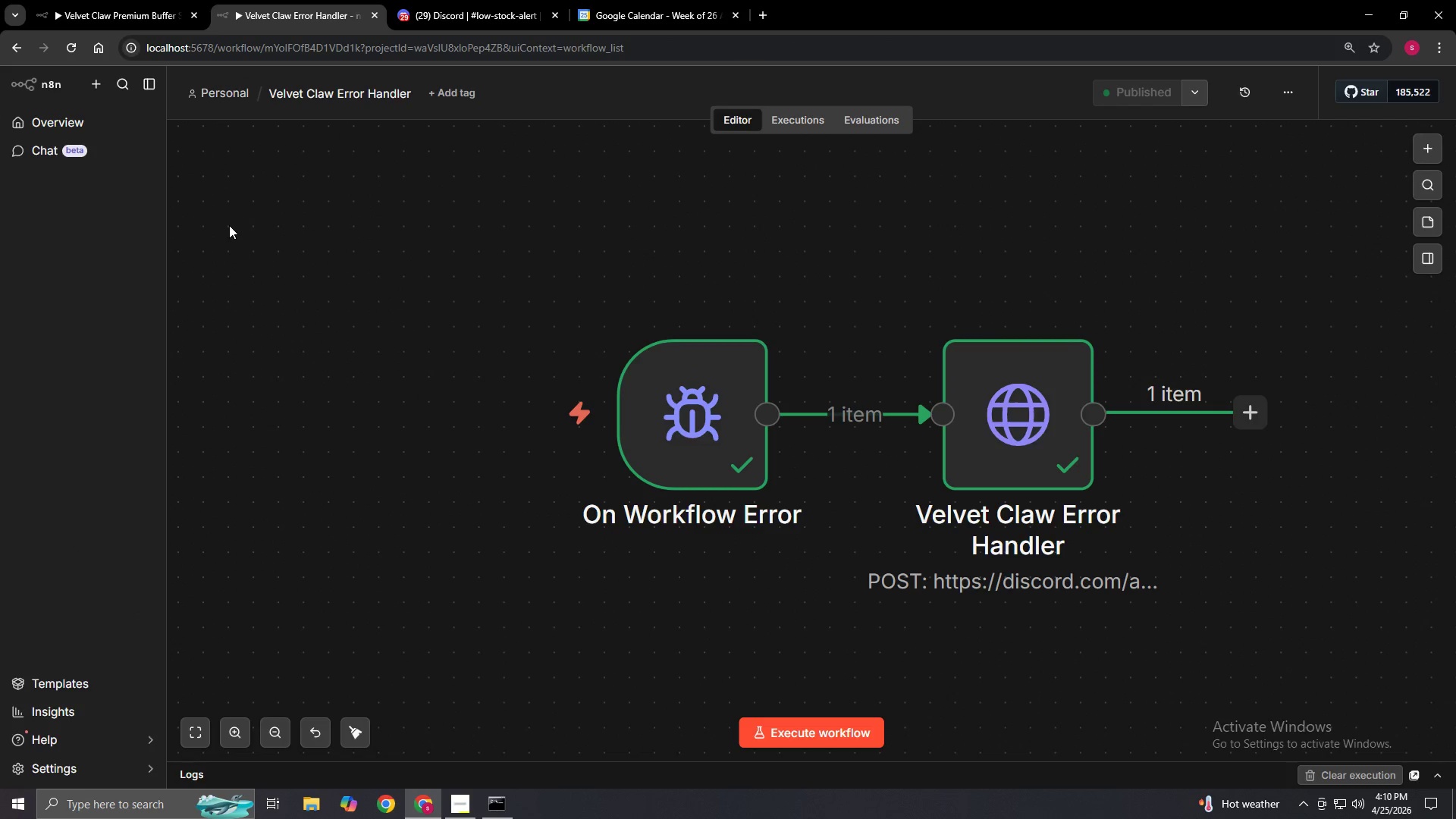 
hold_key(key=ShiftLeft, duration=0.94)
 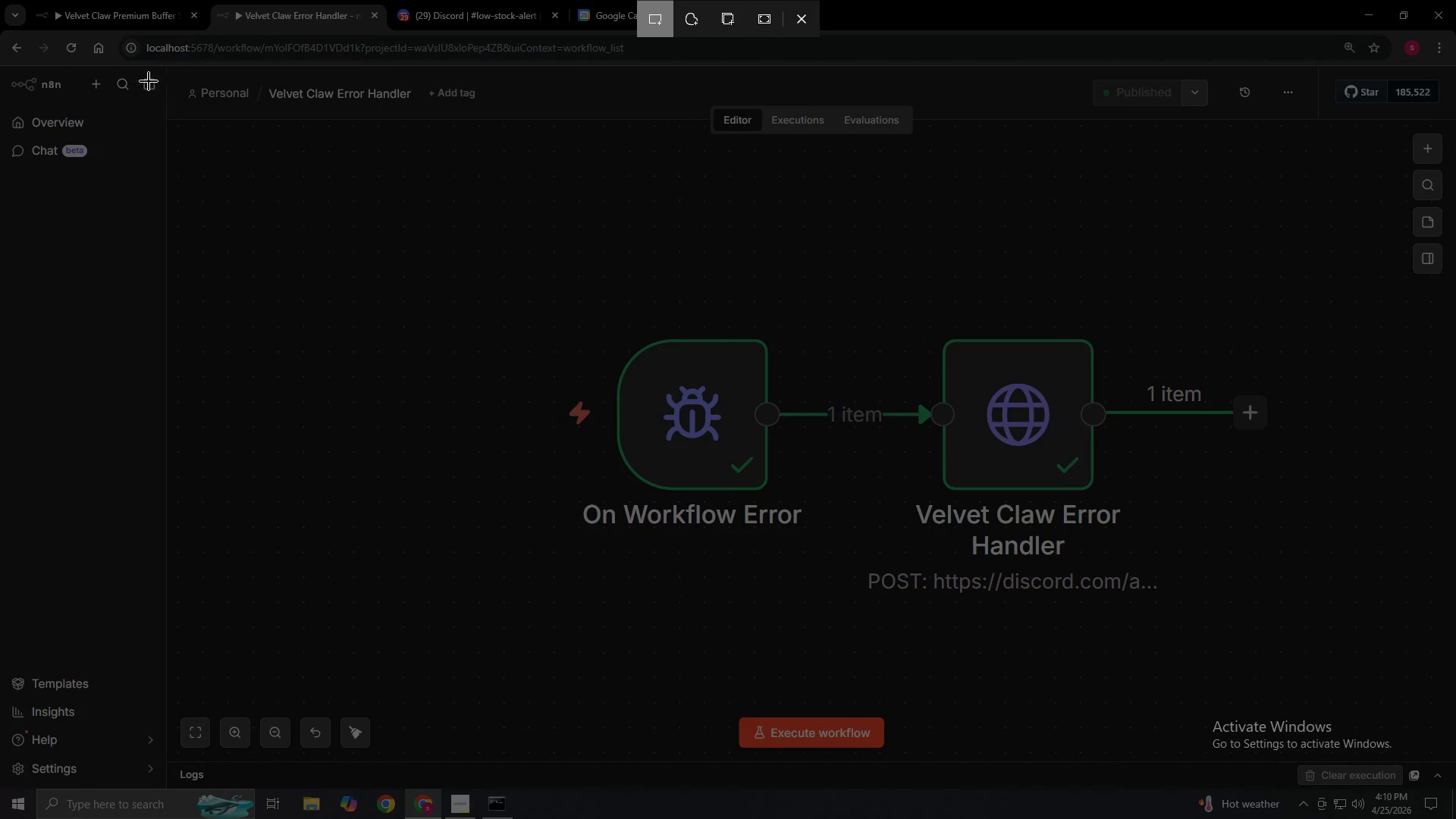 
hold_key(key=MetaLeft, duration=0.59)
 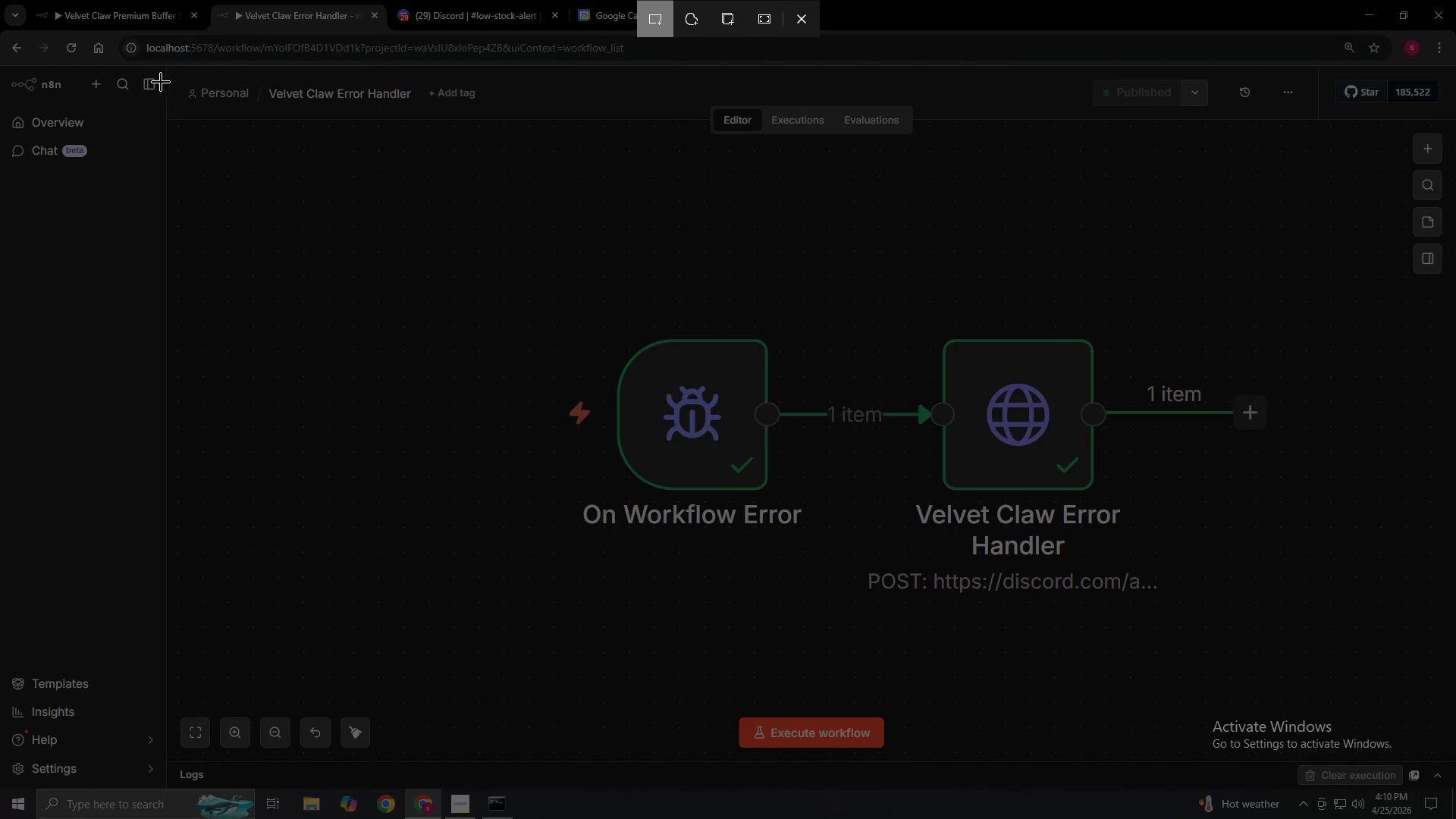 
hold_key(key=S, duration=0.64)
 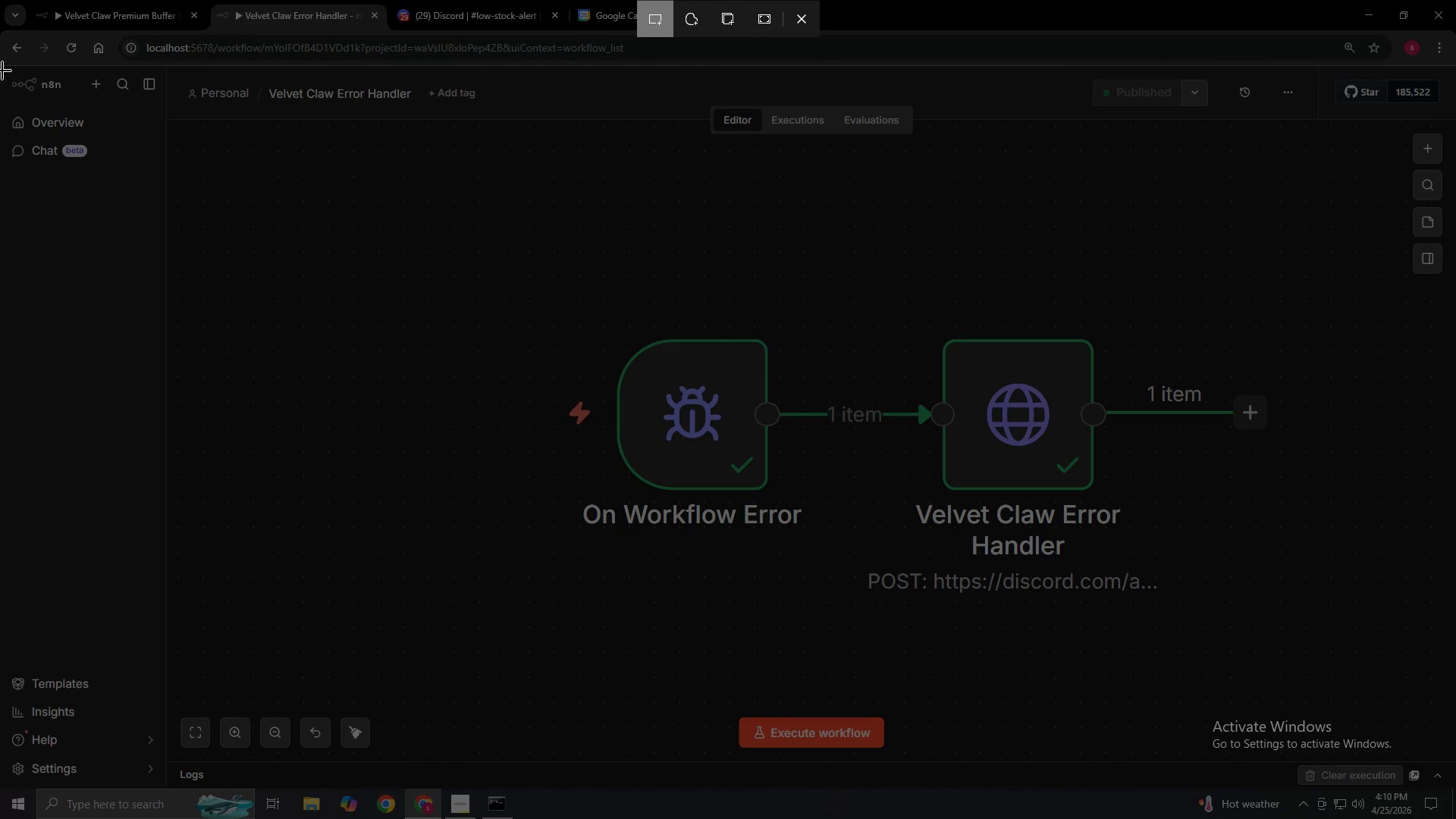 
left_click_drag(start_coordinate=[0, 63], to_coordinate=[1455, 789])
 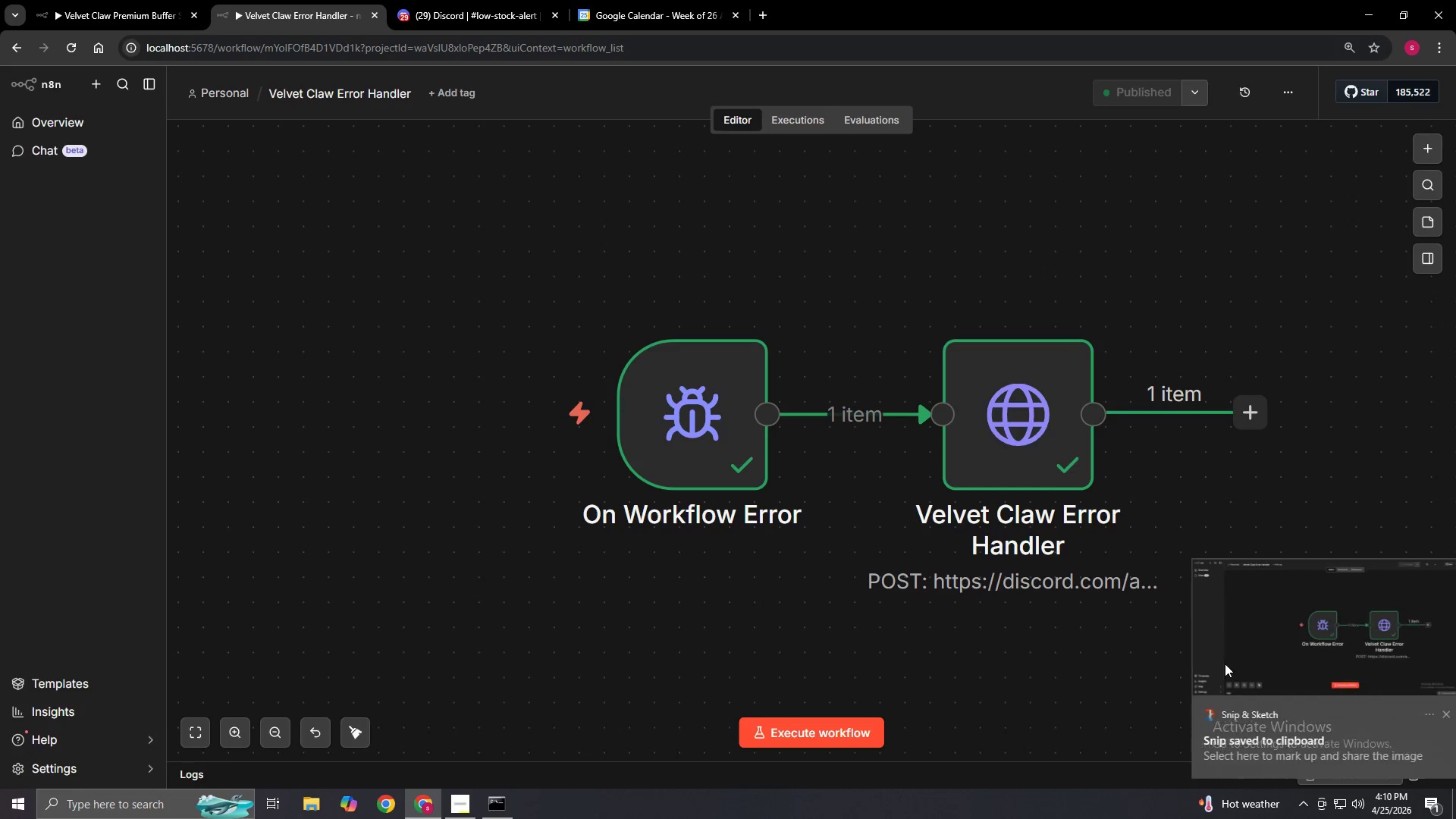 
left_click([1330, 616])
 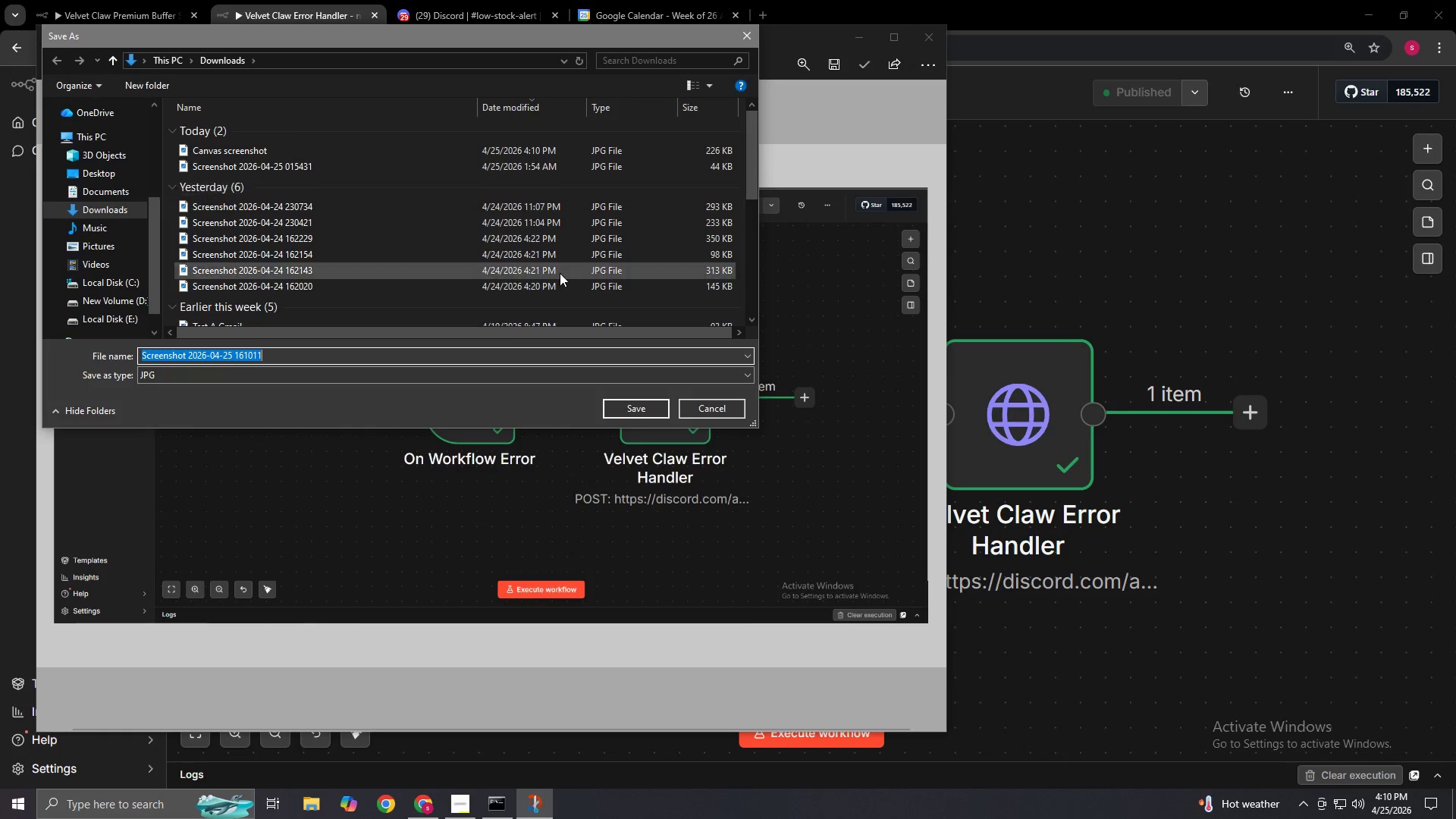 
left_click([265, 146])
 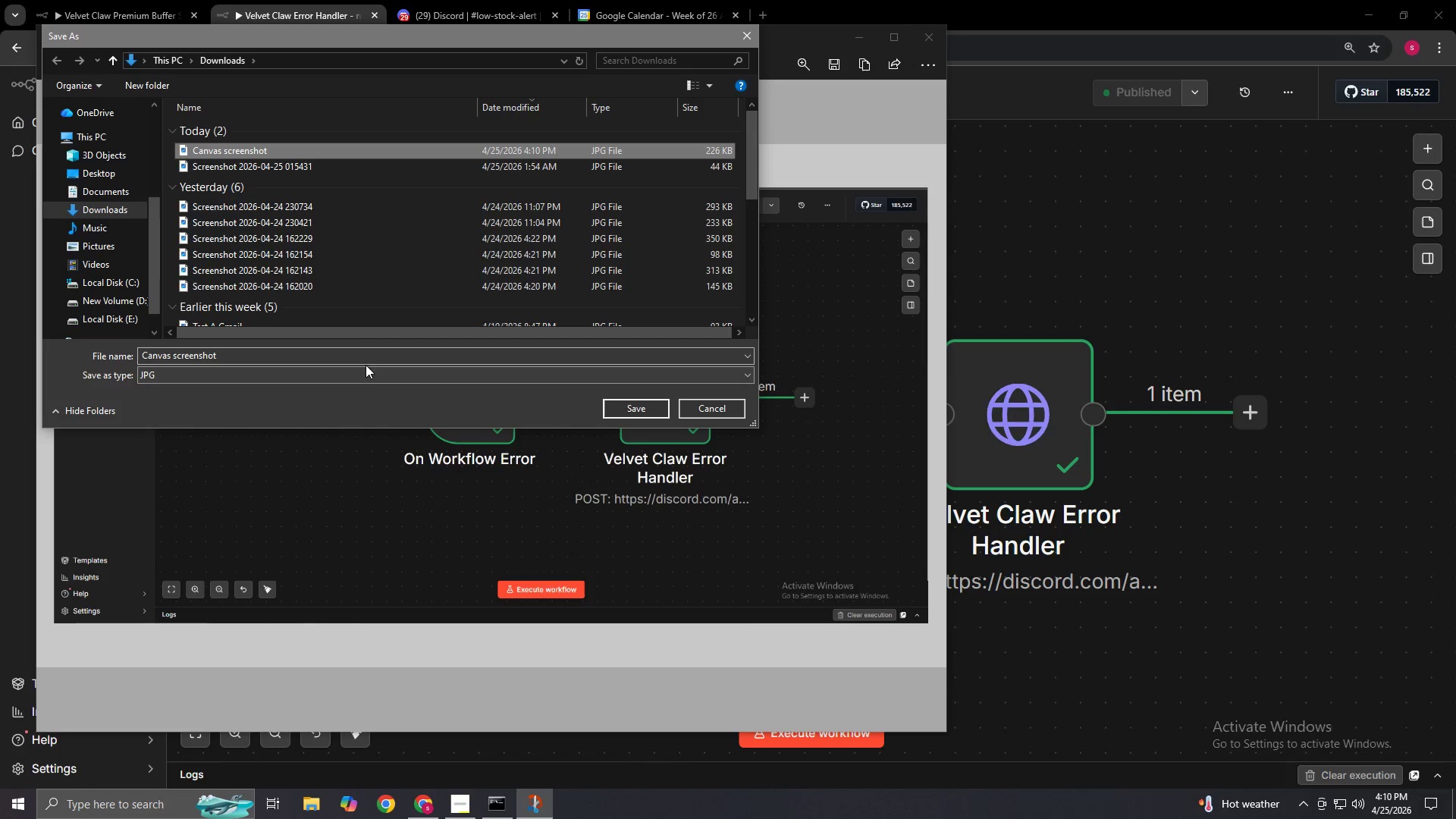 
left_click([359, 355])
 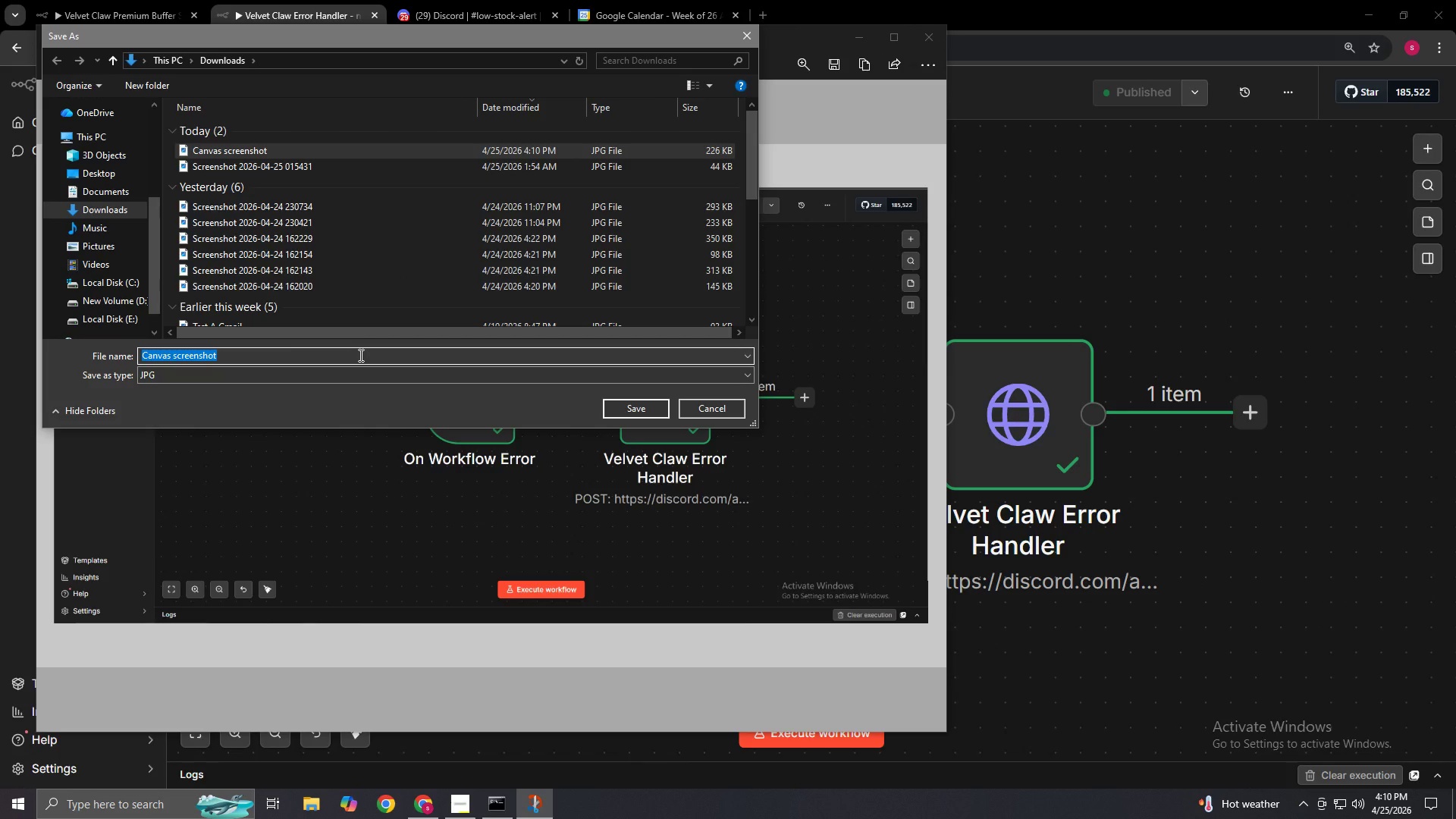 
key(ArrowRight)
 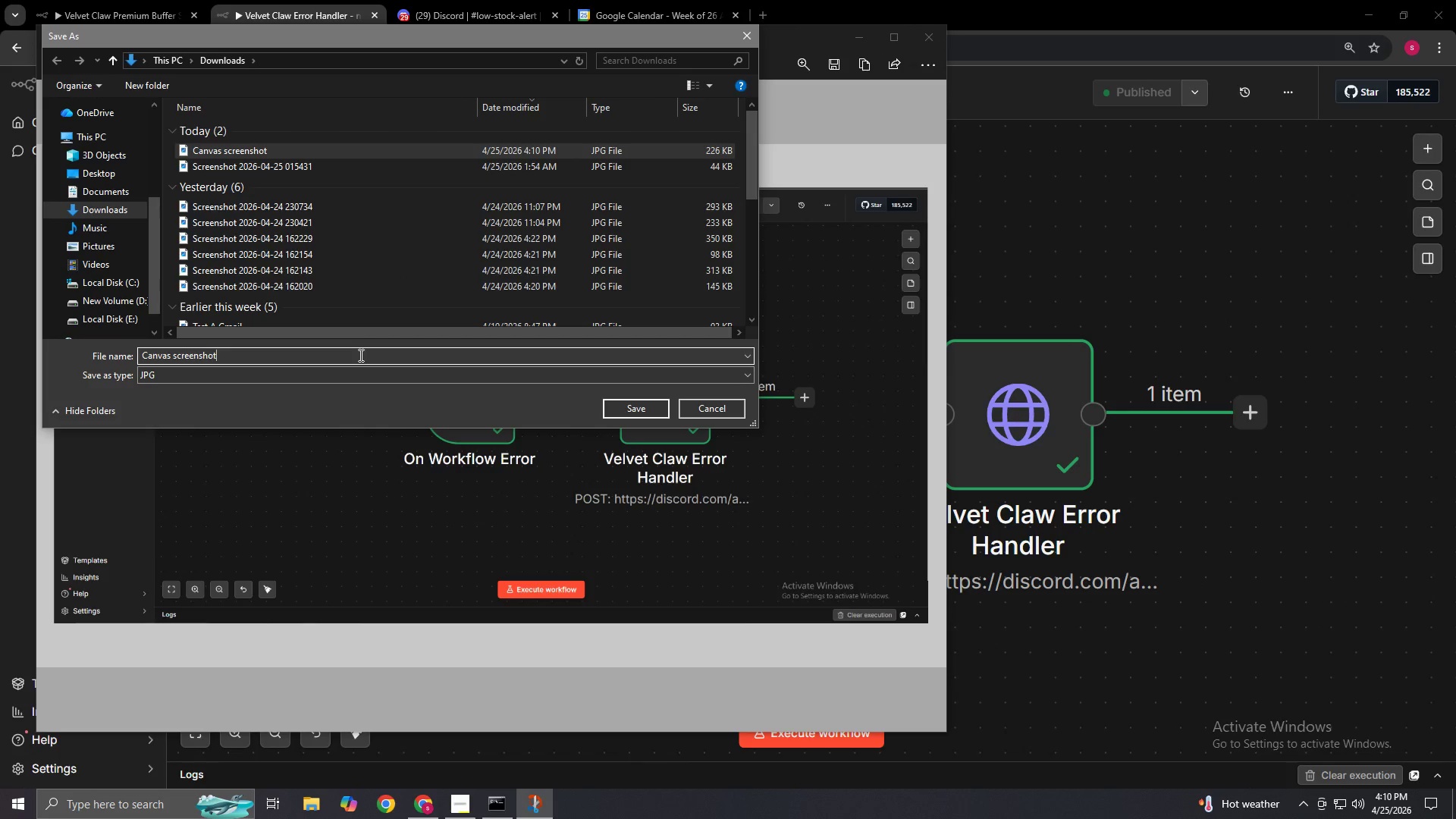 
type( (1))
 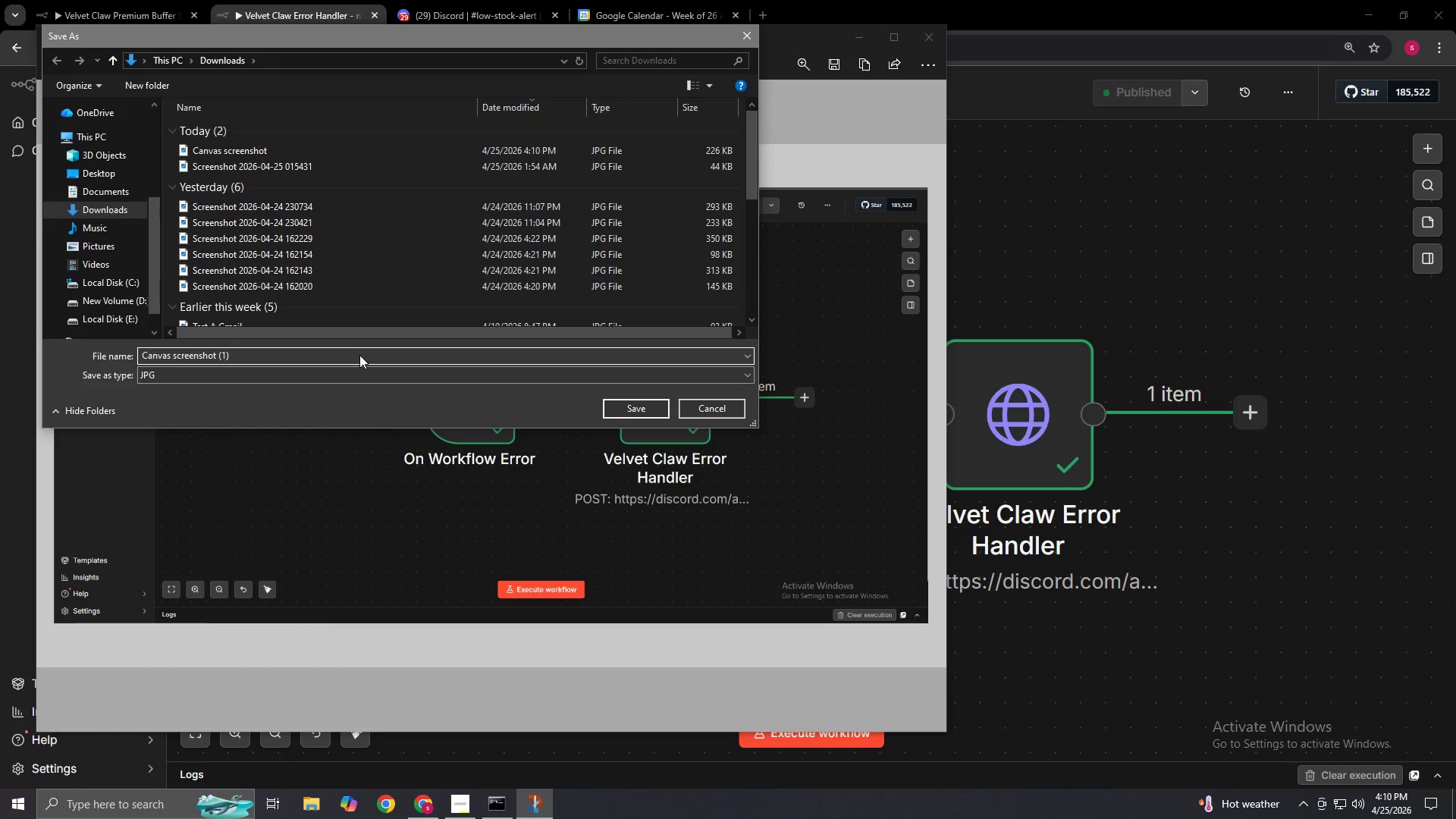 
left_click([620, 411])
 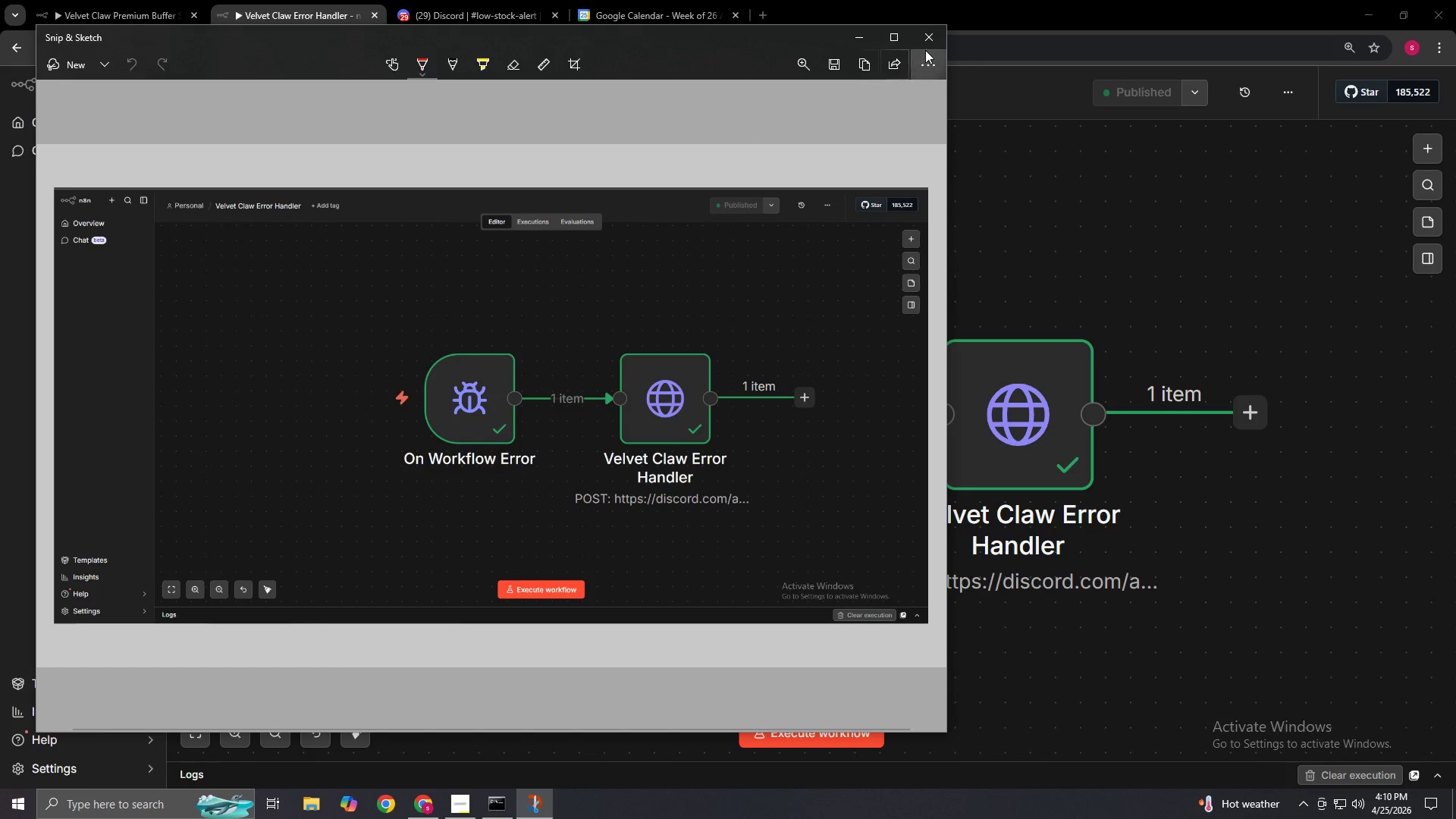 
left_click([930, 38])
 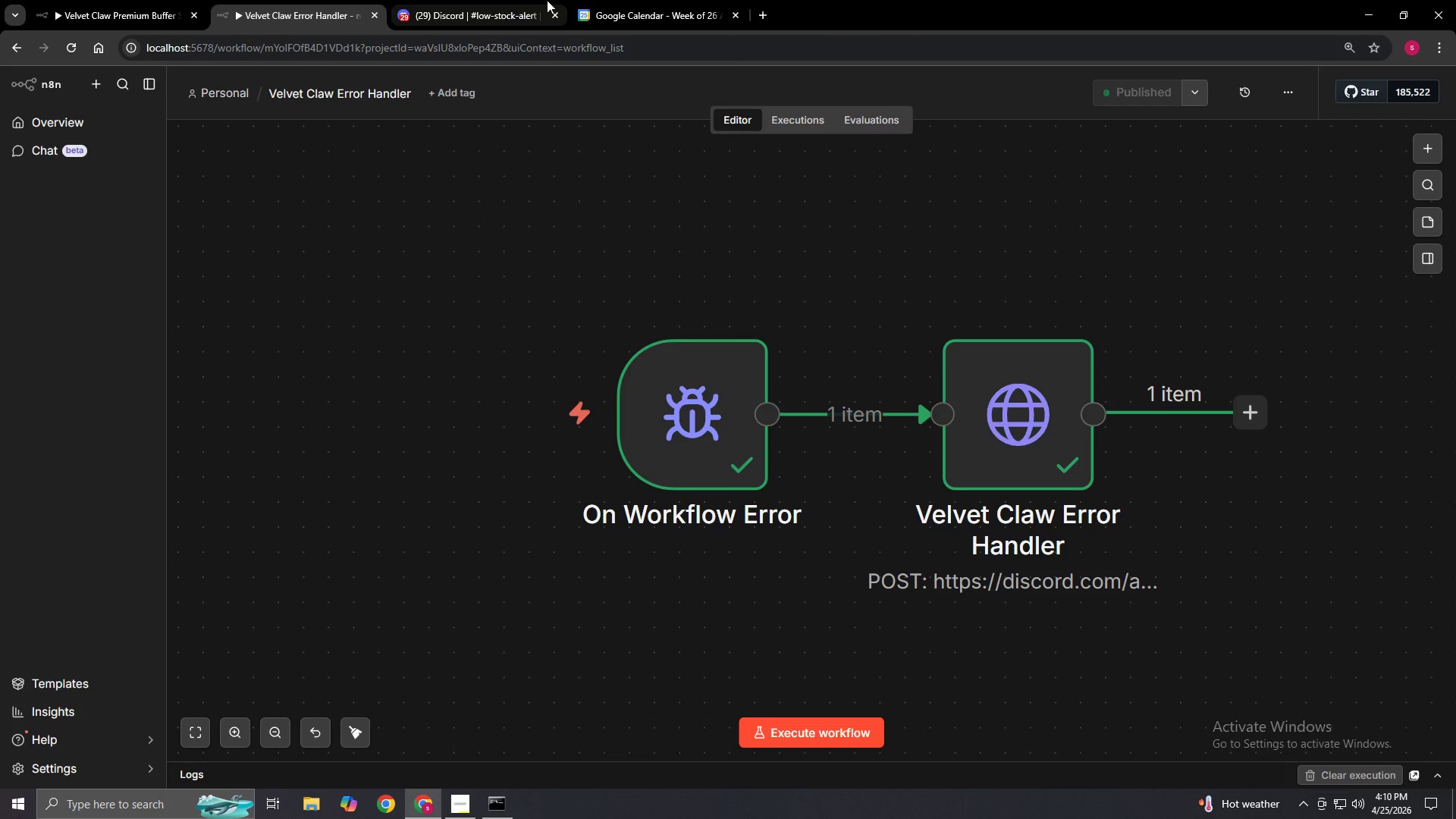 
mouse_move([613, 12])
 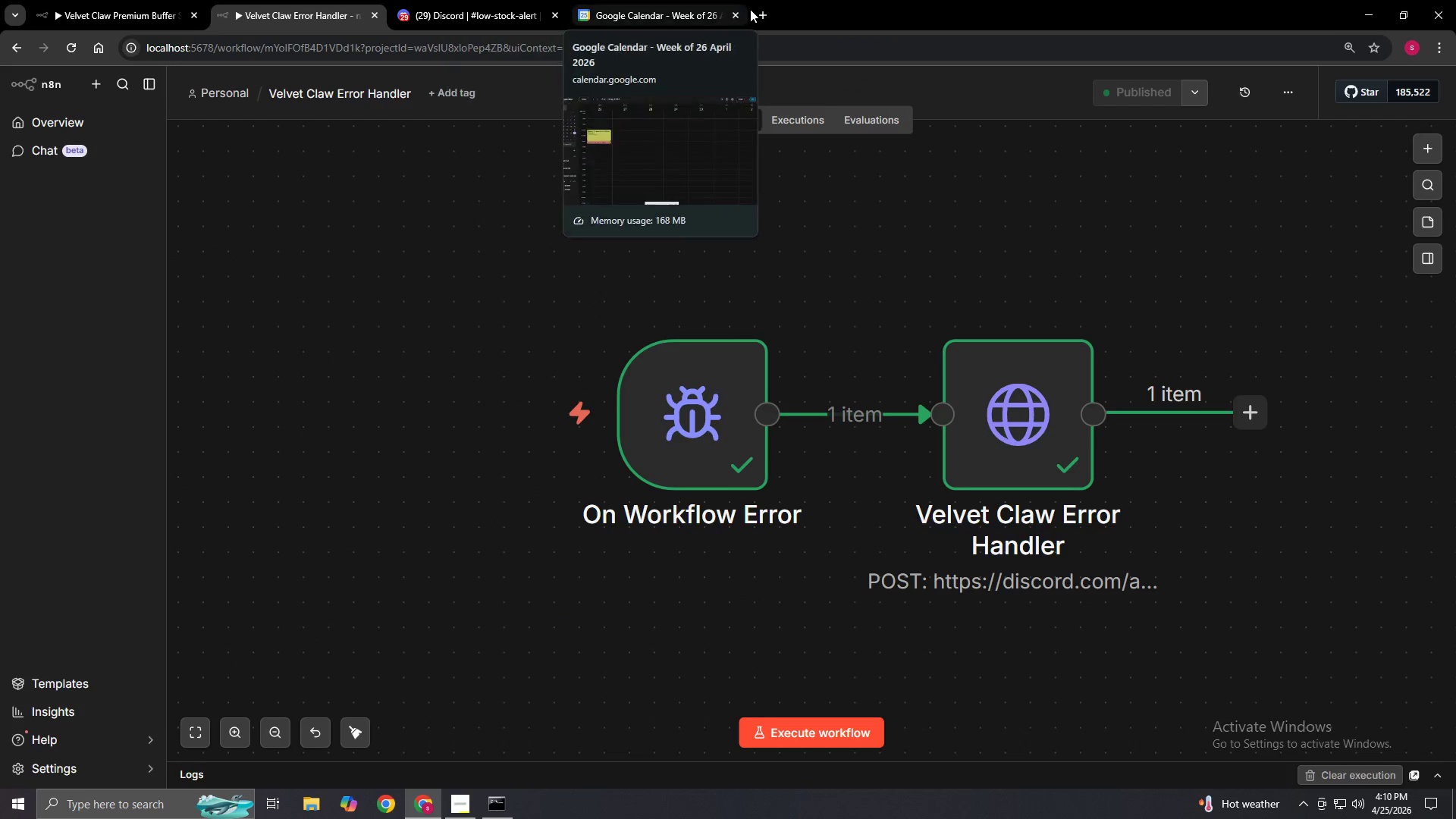 
left_click([758, 7])
 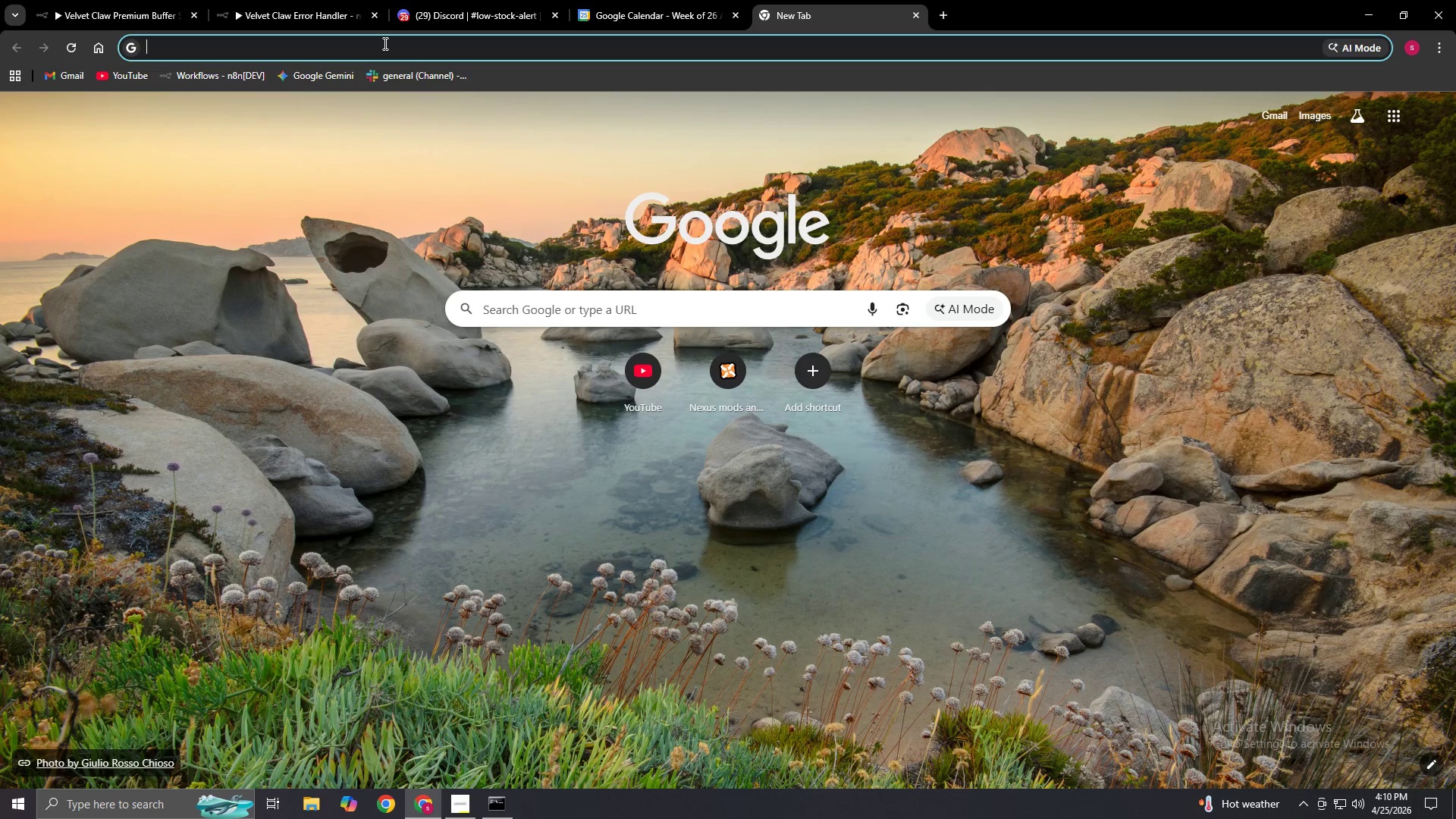 
key(G)
 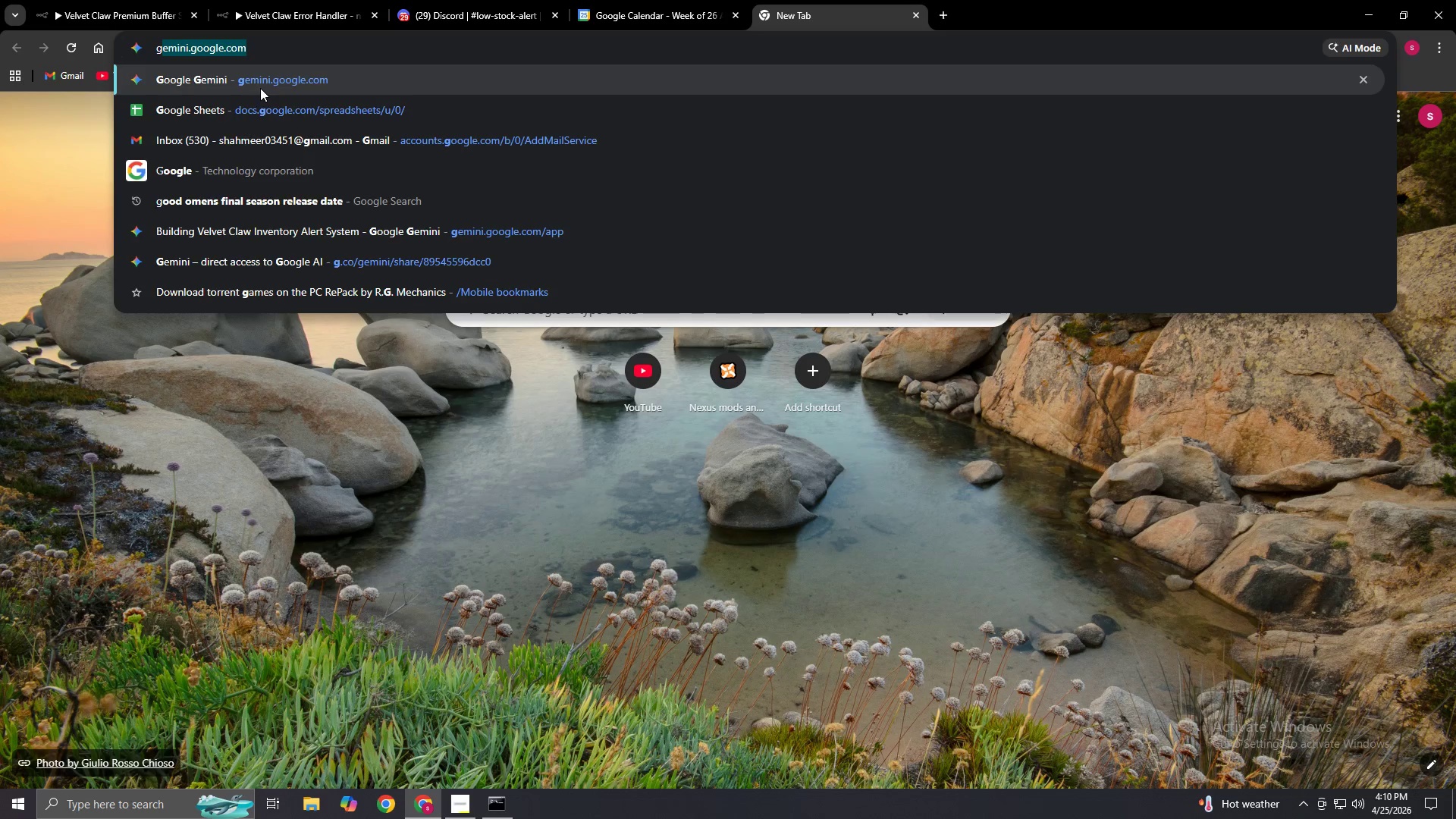 
left_click([243, 113])
 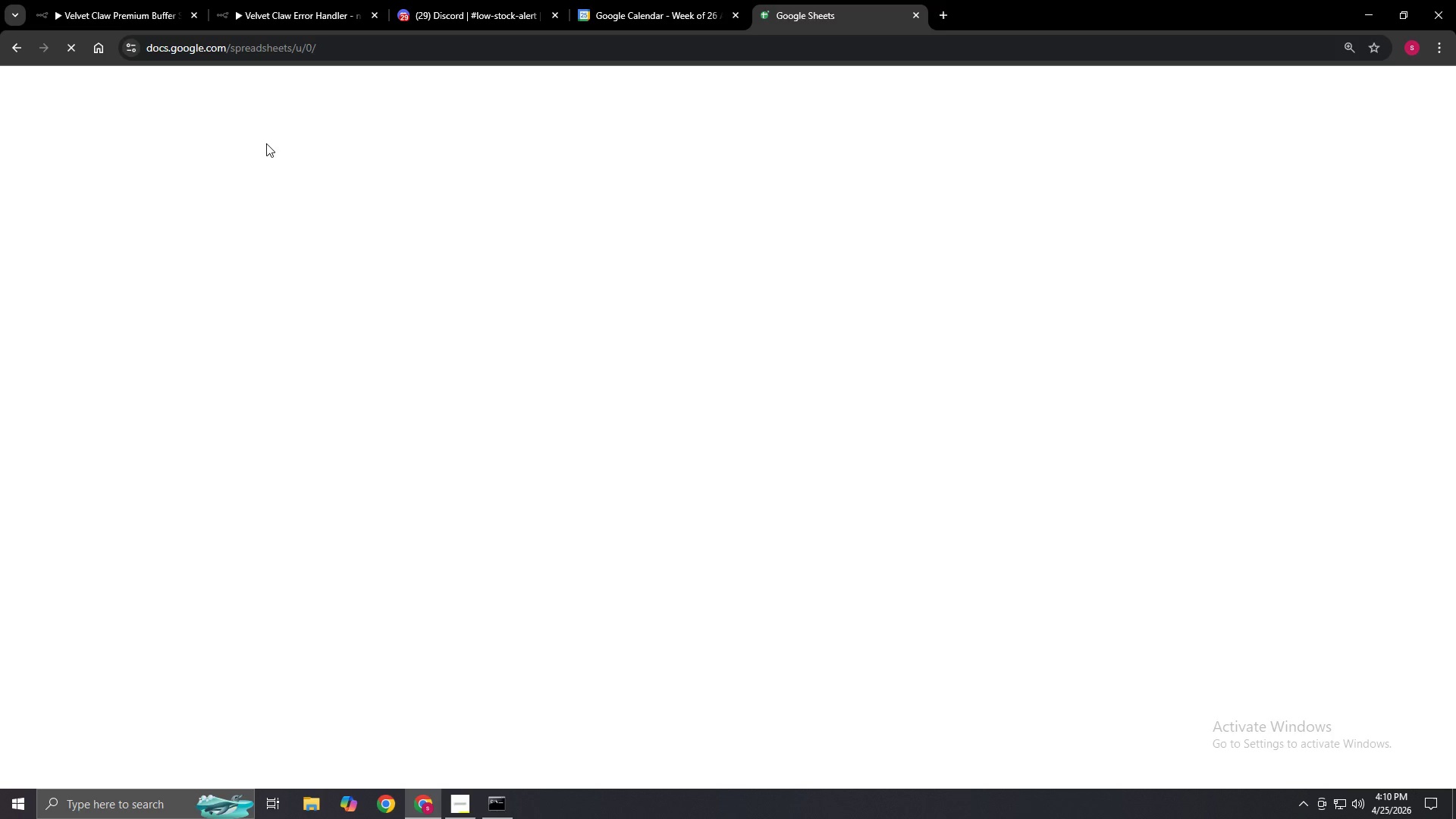 
mouse_move([347, 417])
 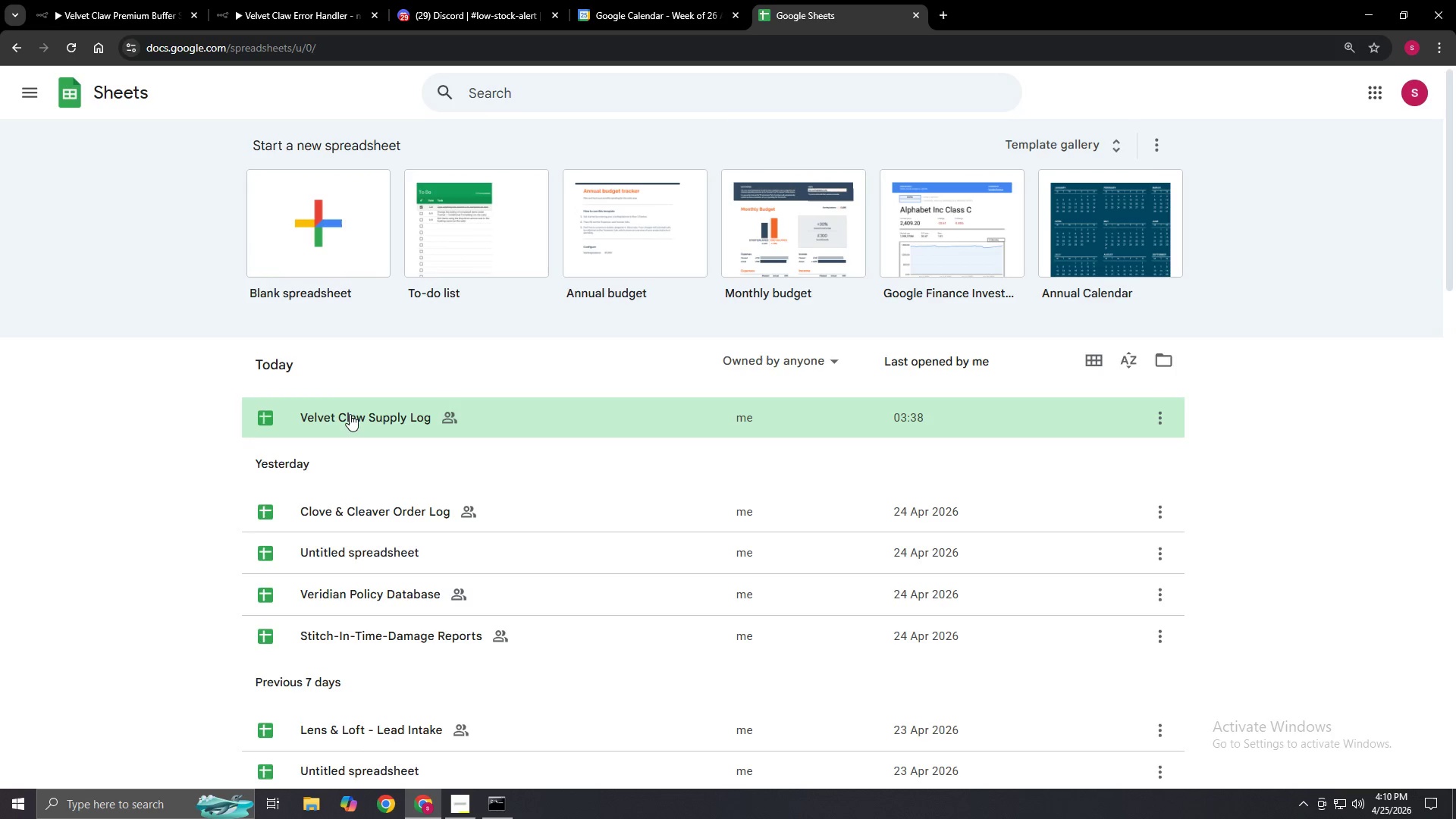 
left_click([350, 414])
 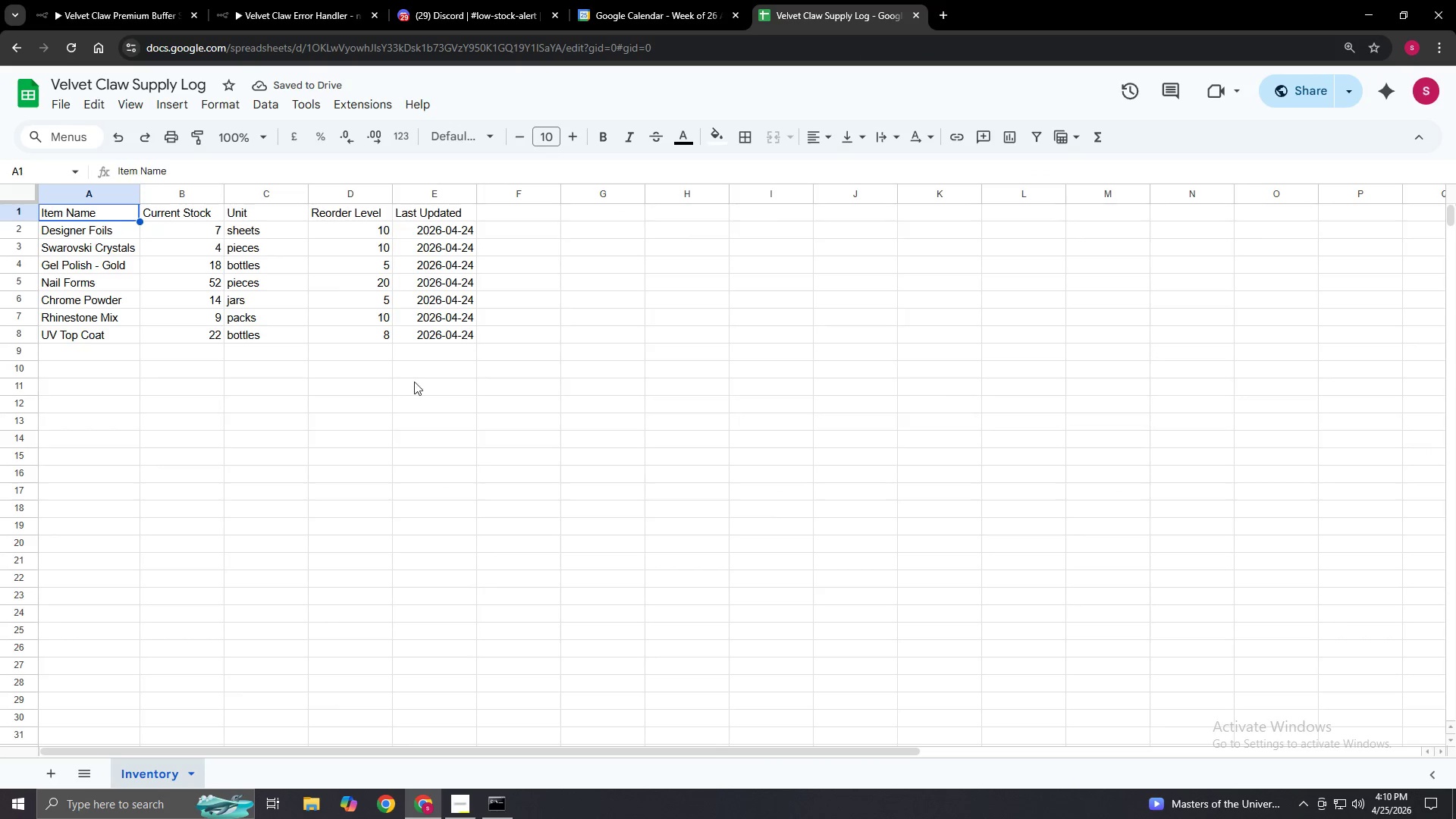 
wait(5.05)
 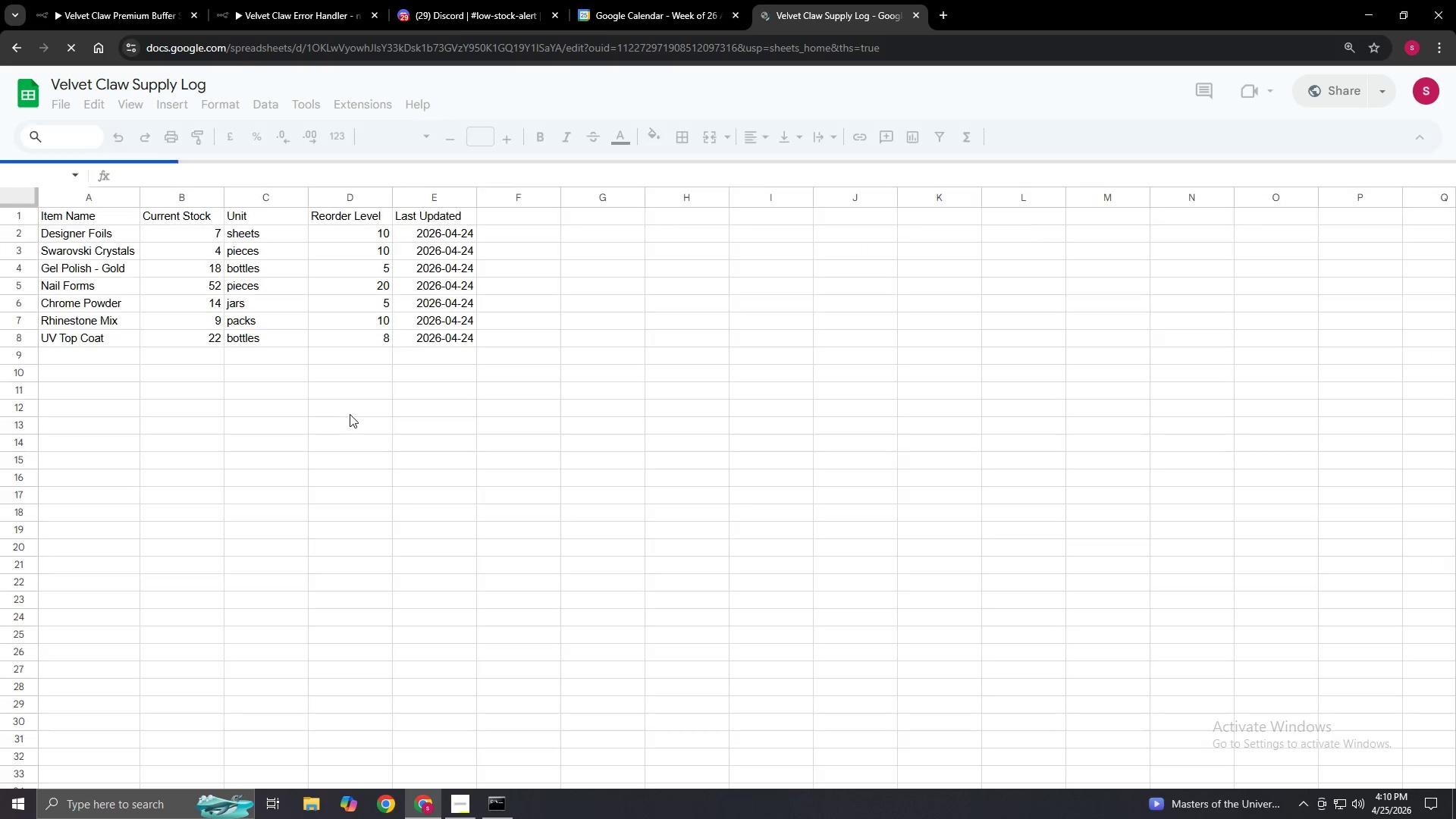 
double_click([140, 9])
 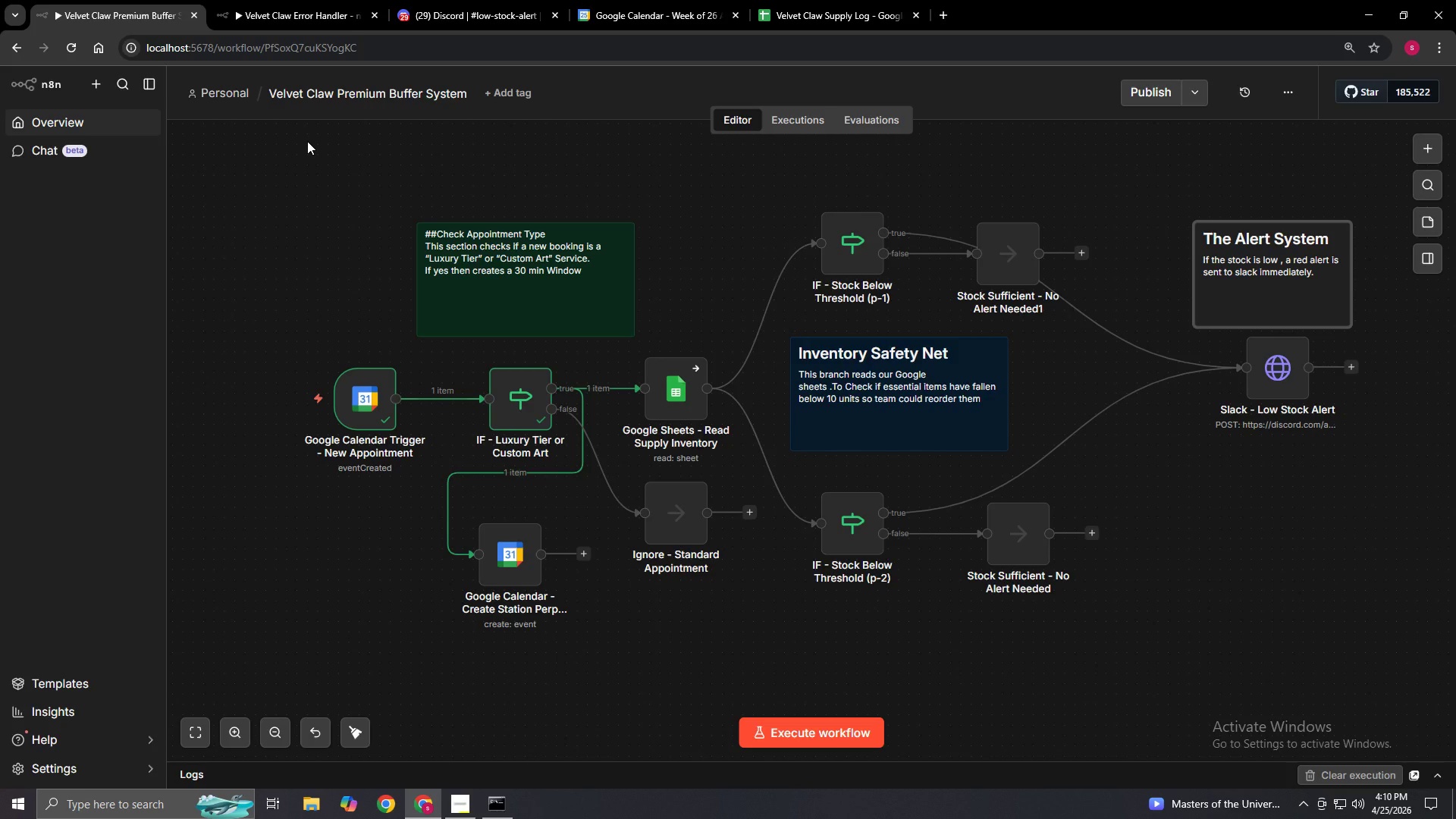 
wait(7.23)
 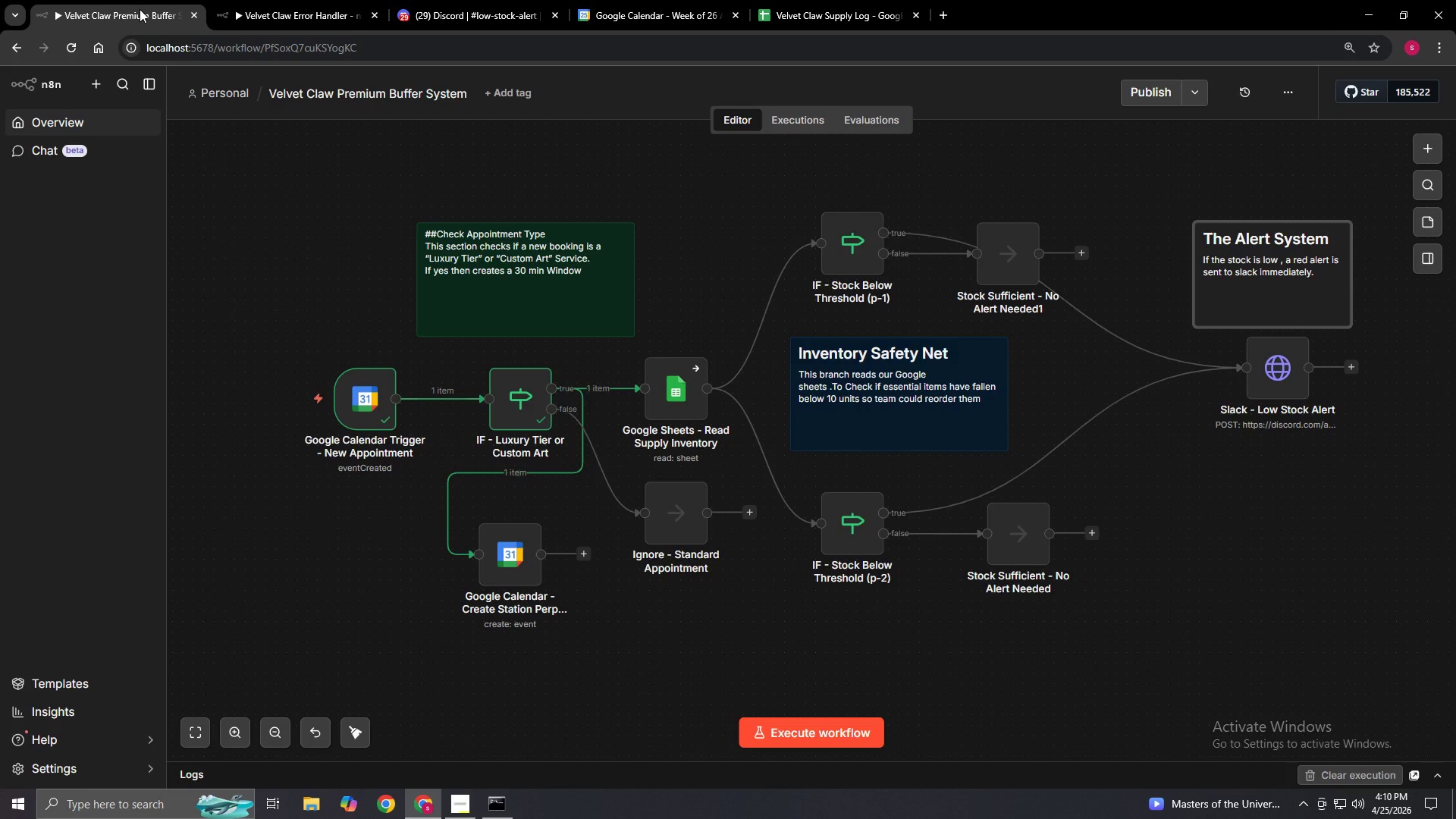 
left_click([307, 141])
 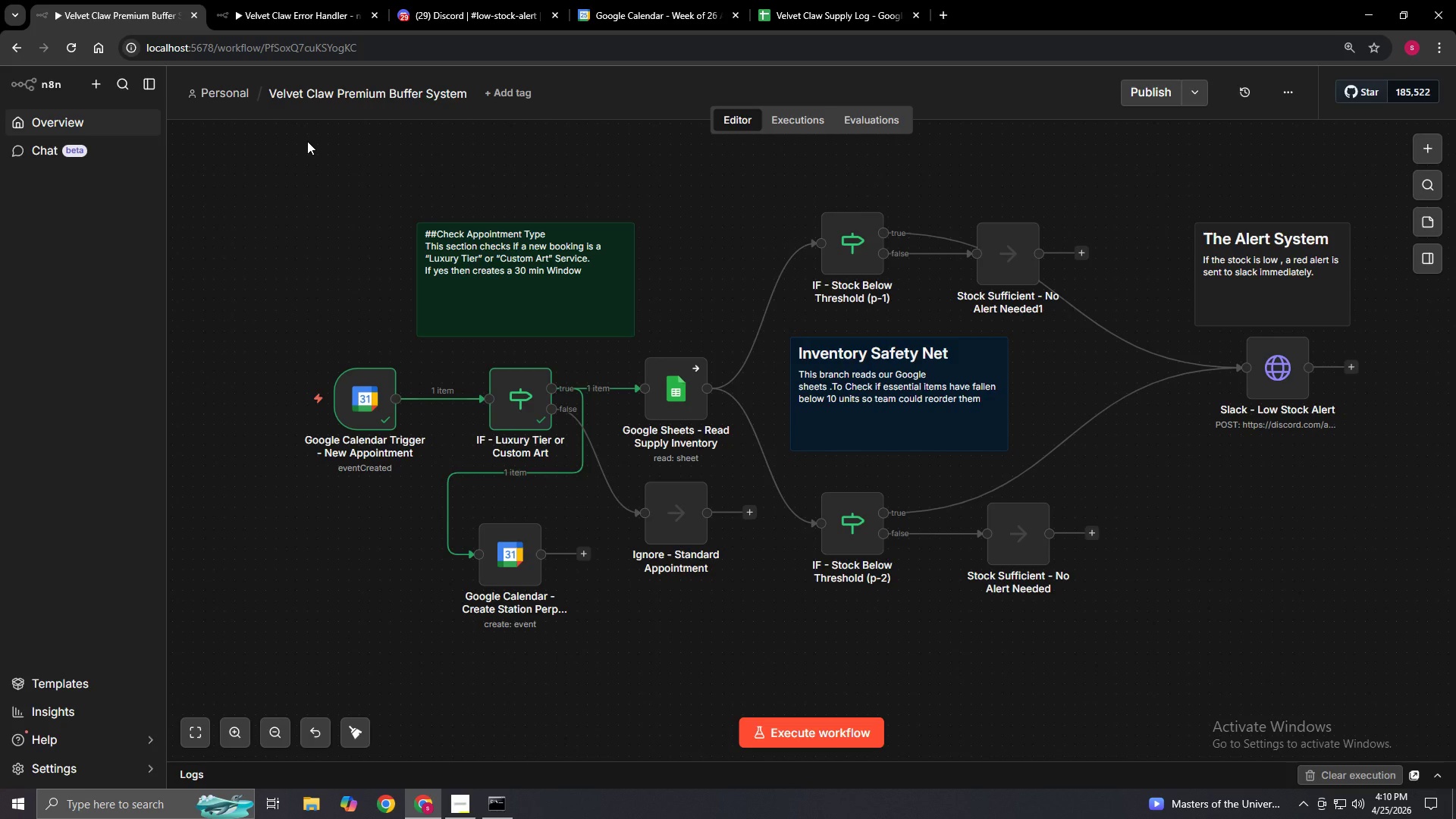 
key(Alt+F9)
 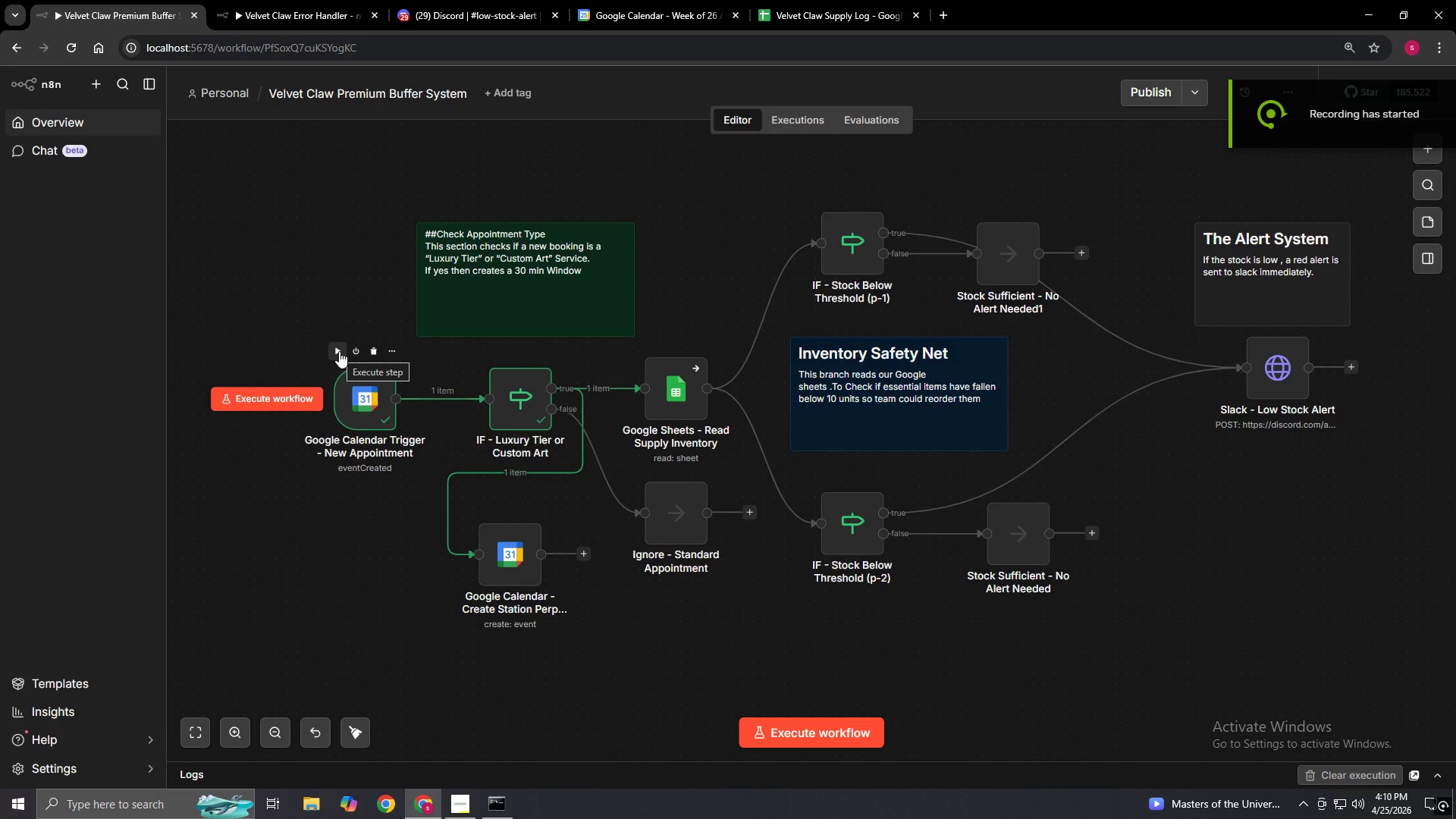 
wait(7.36)
 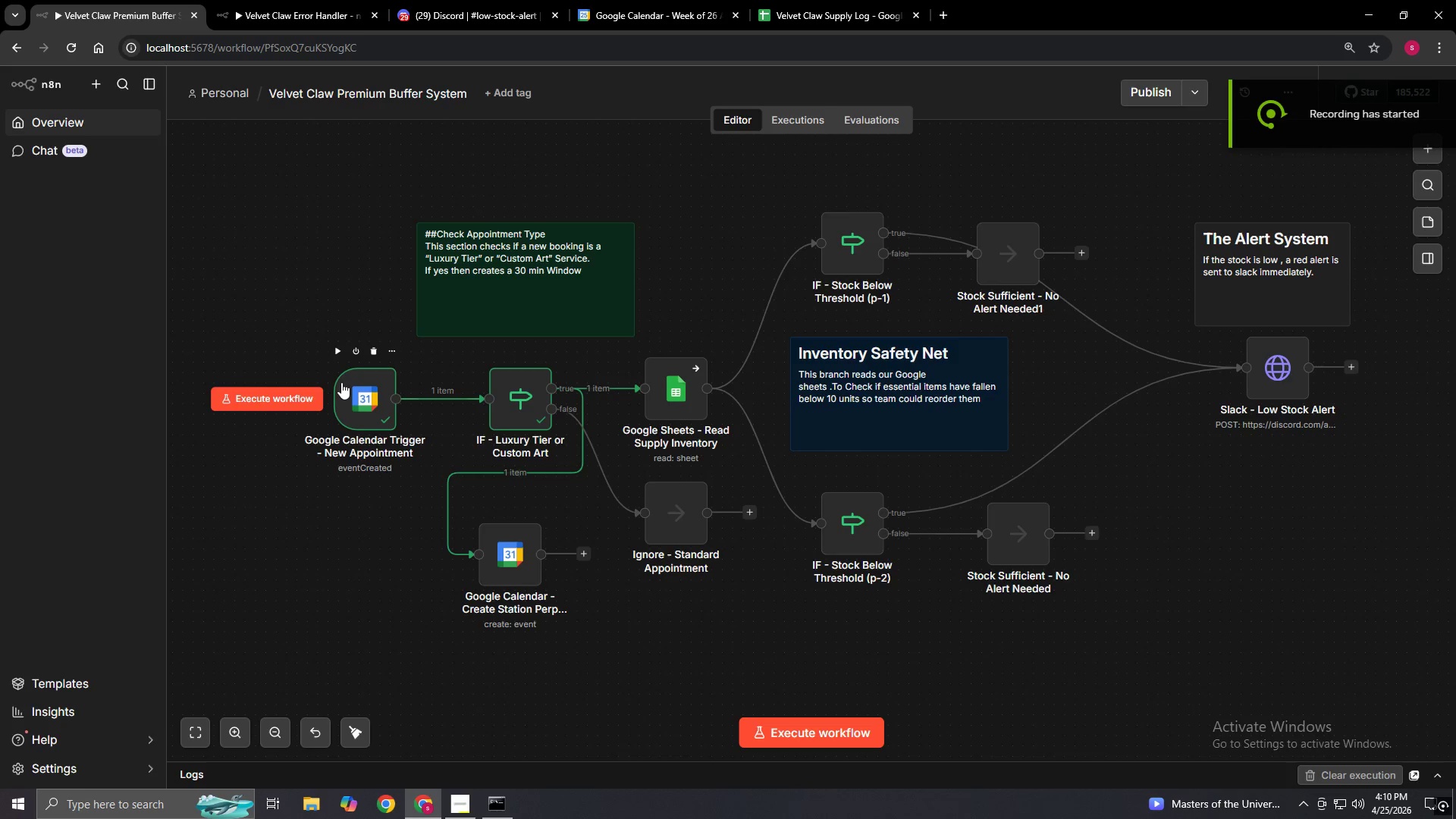 
left_click([802, 727])
 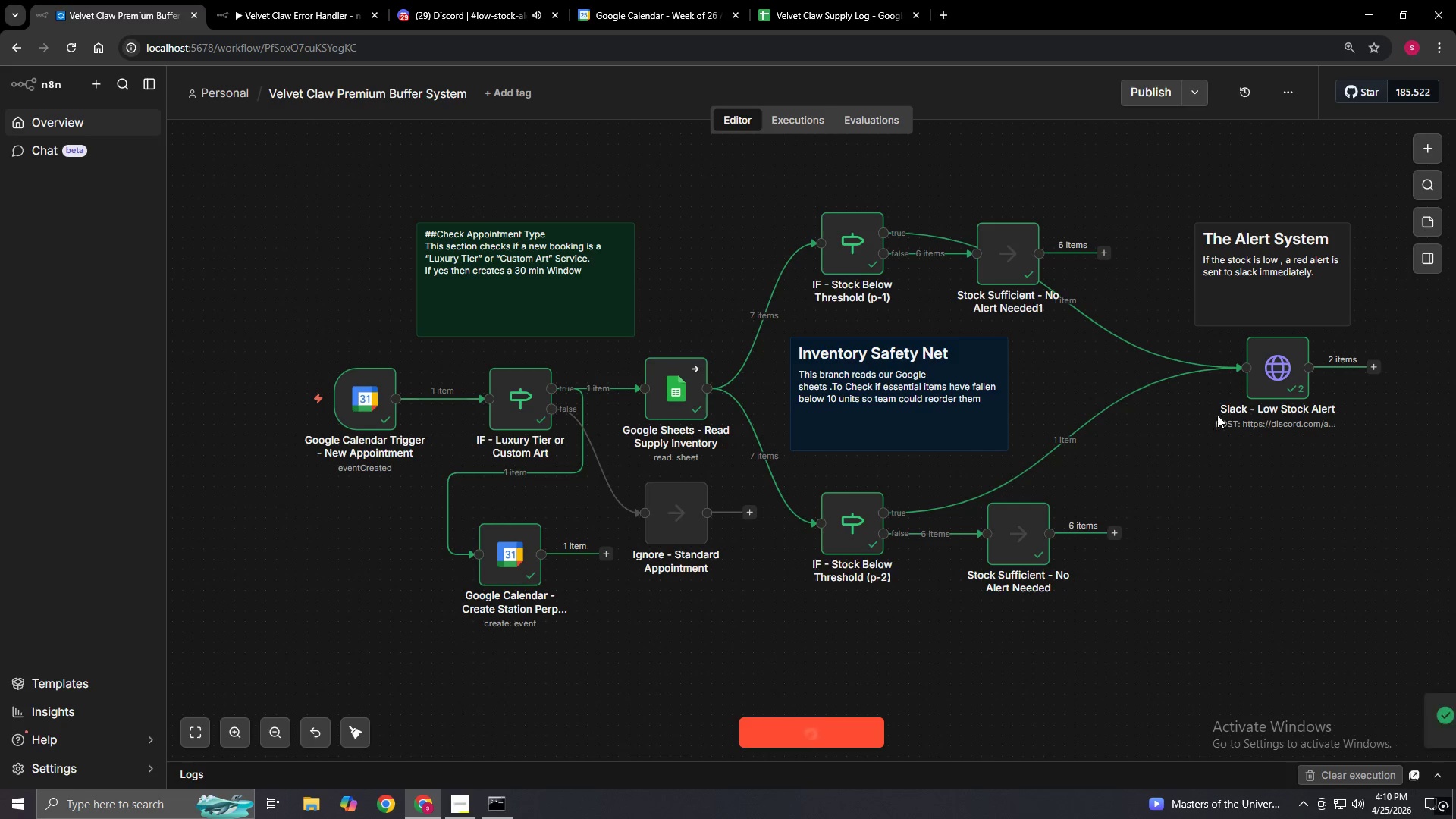 
wait(6.25)
 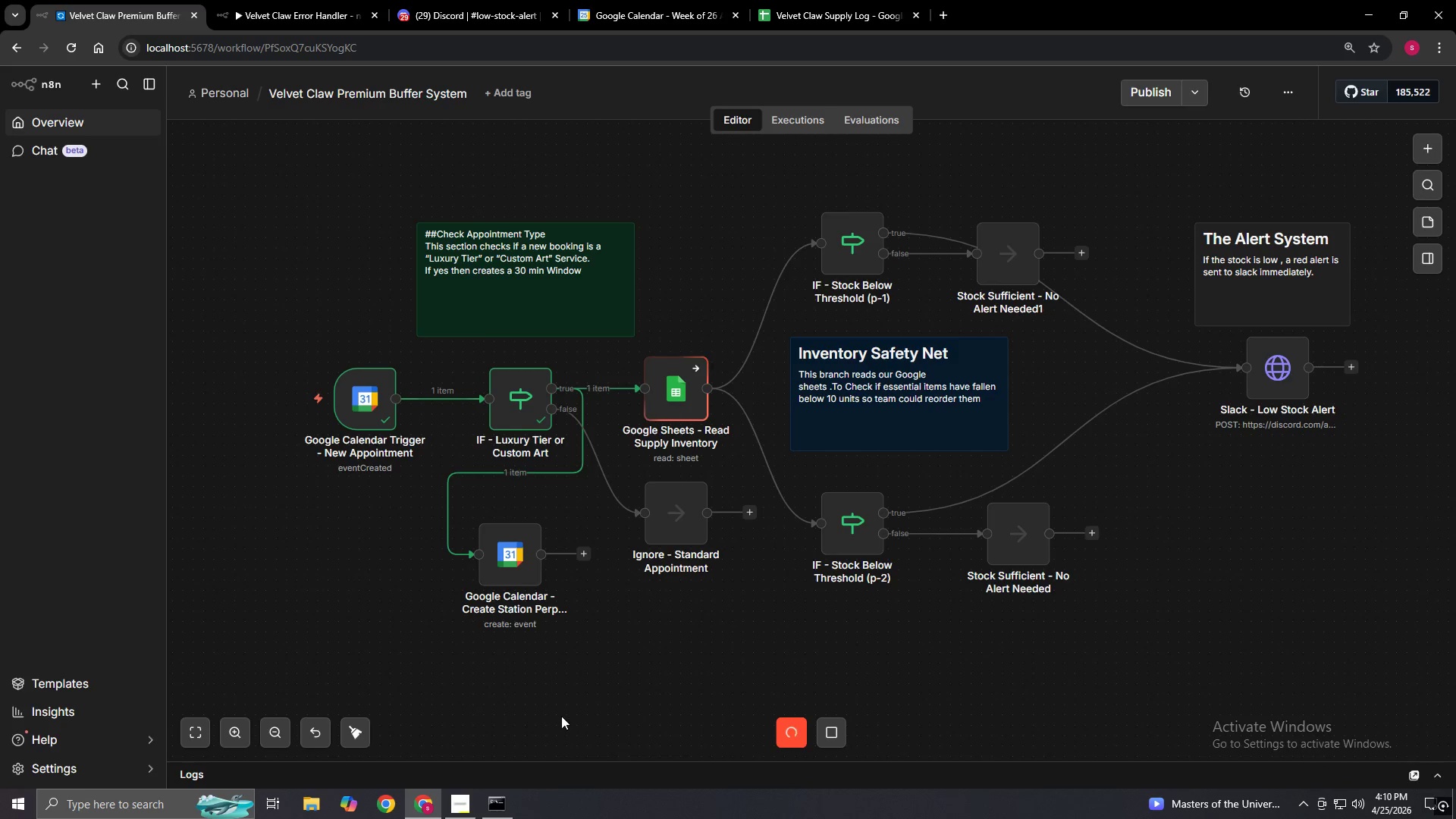 
left_click([299, 9])
 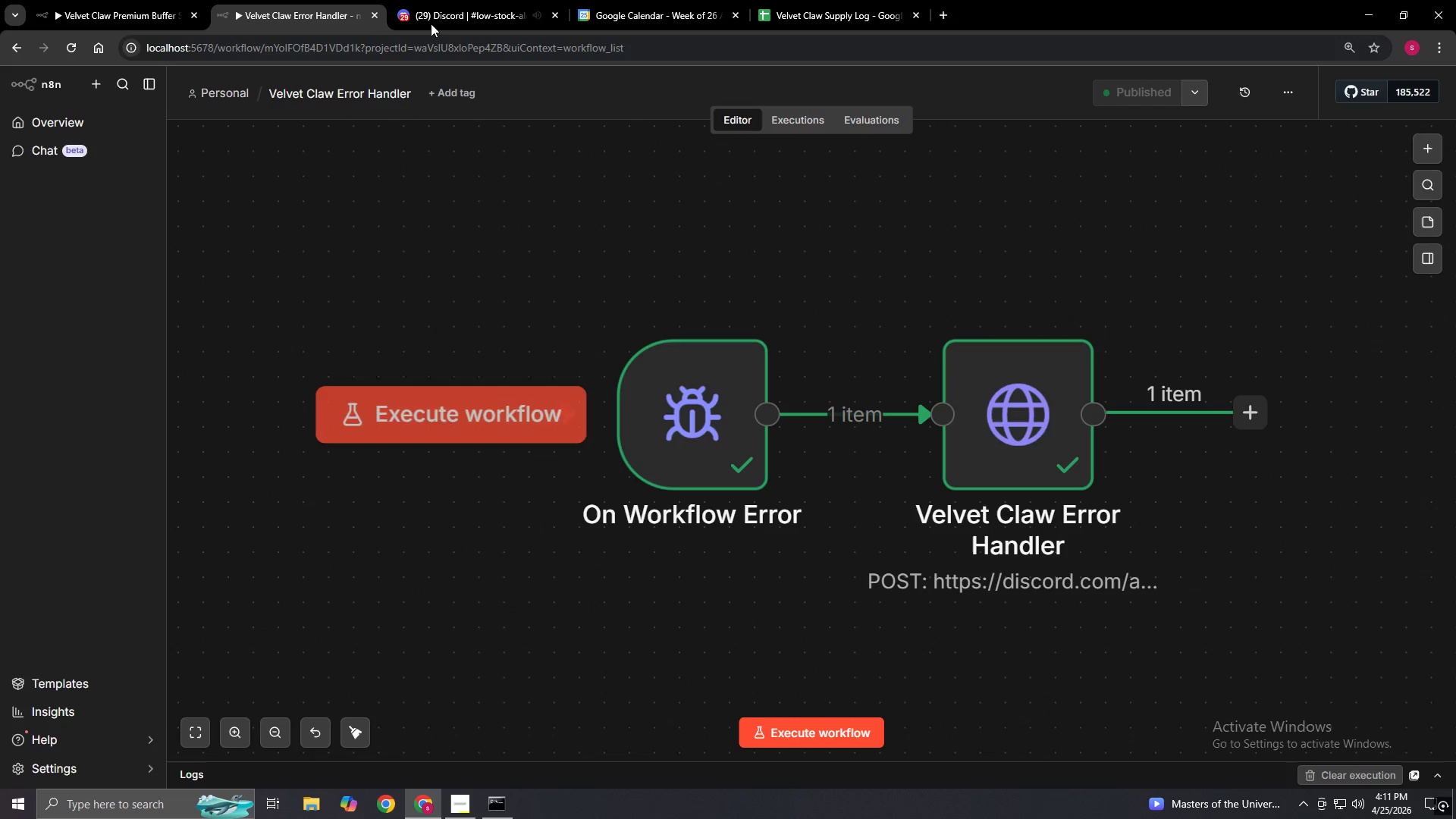 
left_click([469, 1])
 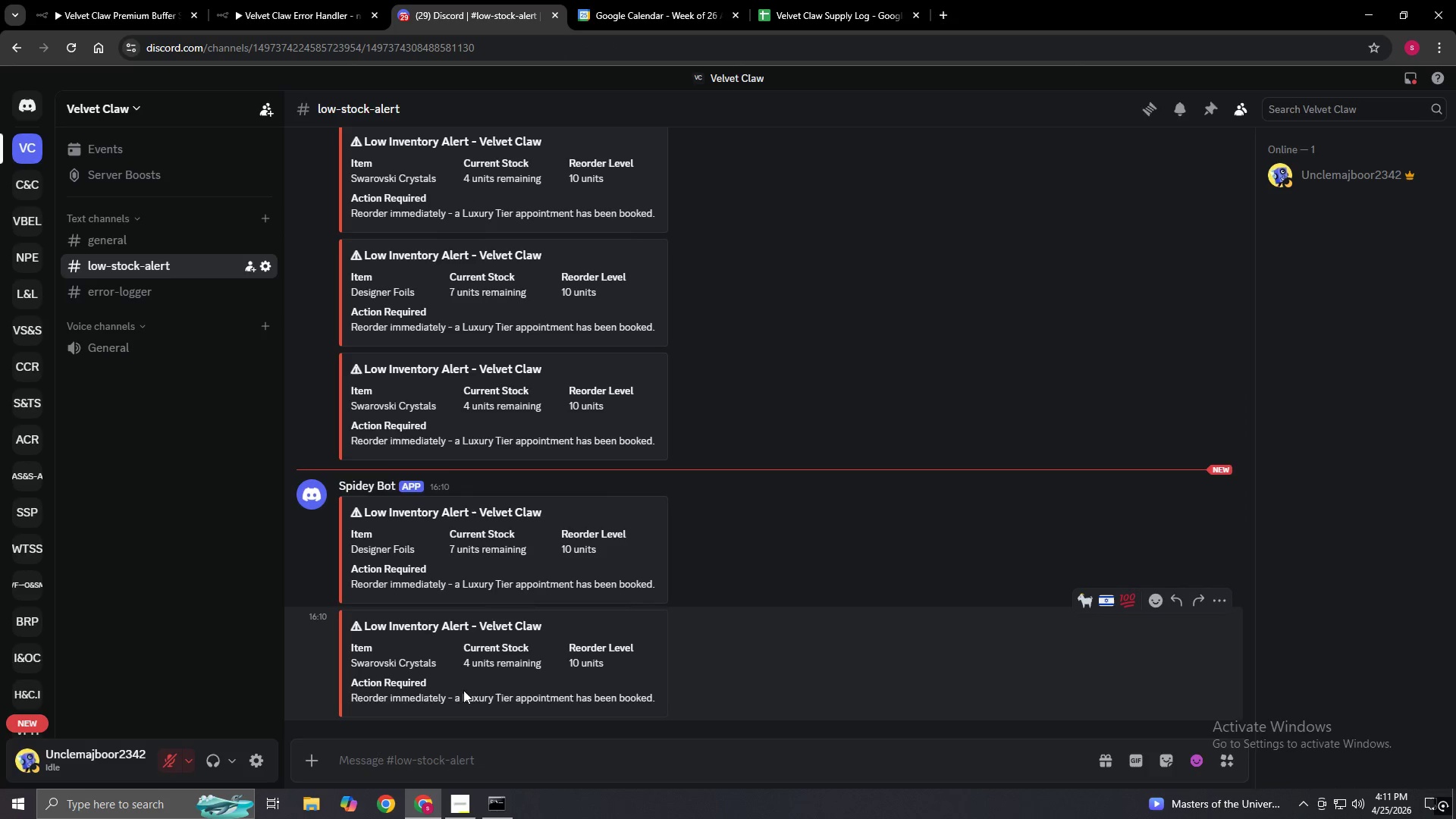 
scroll: coordinate [471, 679], scroll_direction: down, amount: 4.0
 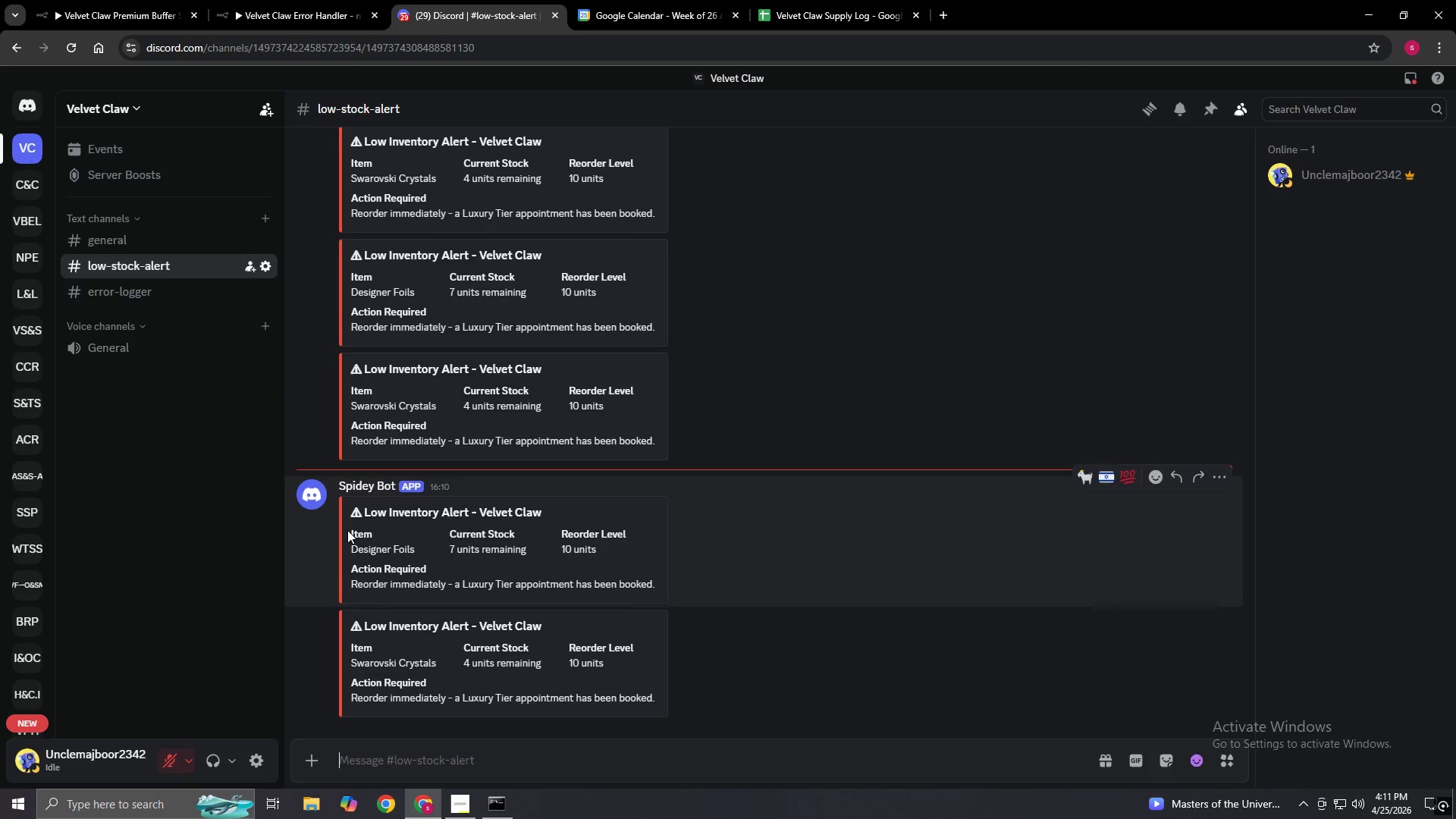 
left_click([322, 0])
 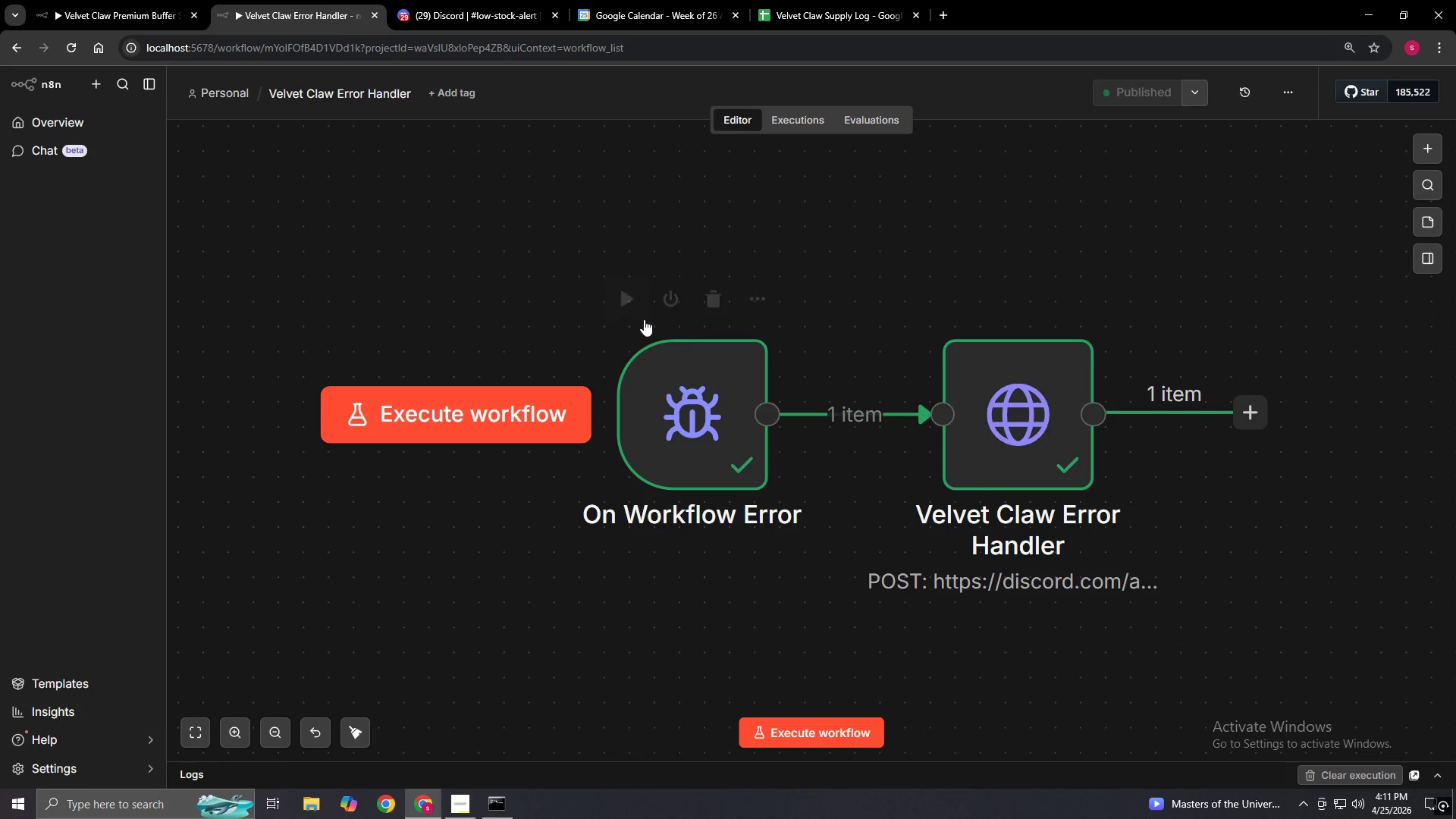 
left_click([621, 295])